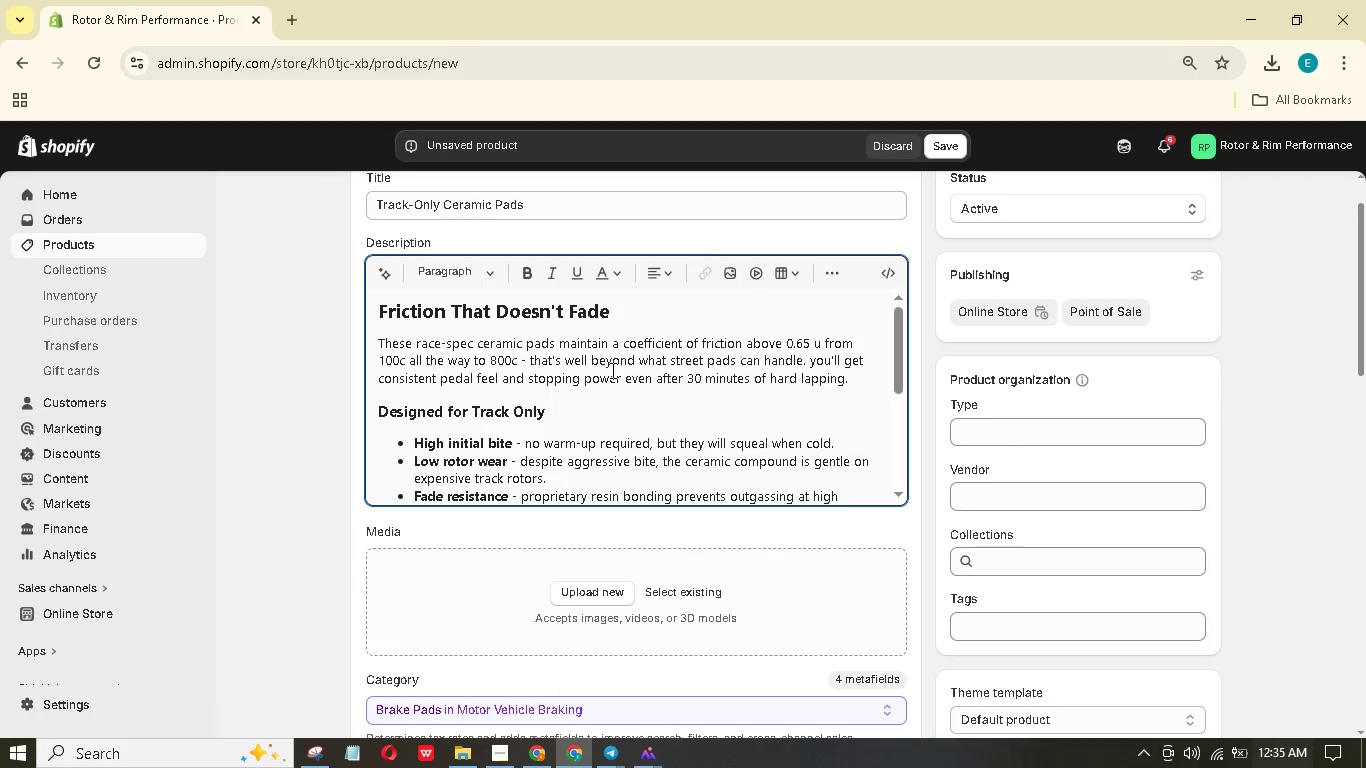 
scroll: coordinate [613, 394], scroll_direction: down, amount: 6.0
 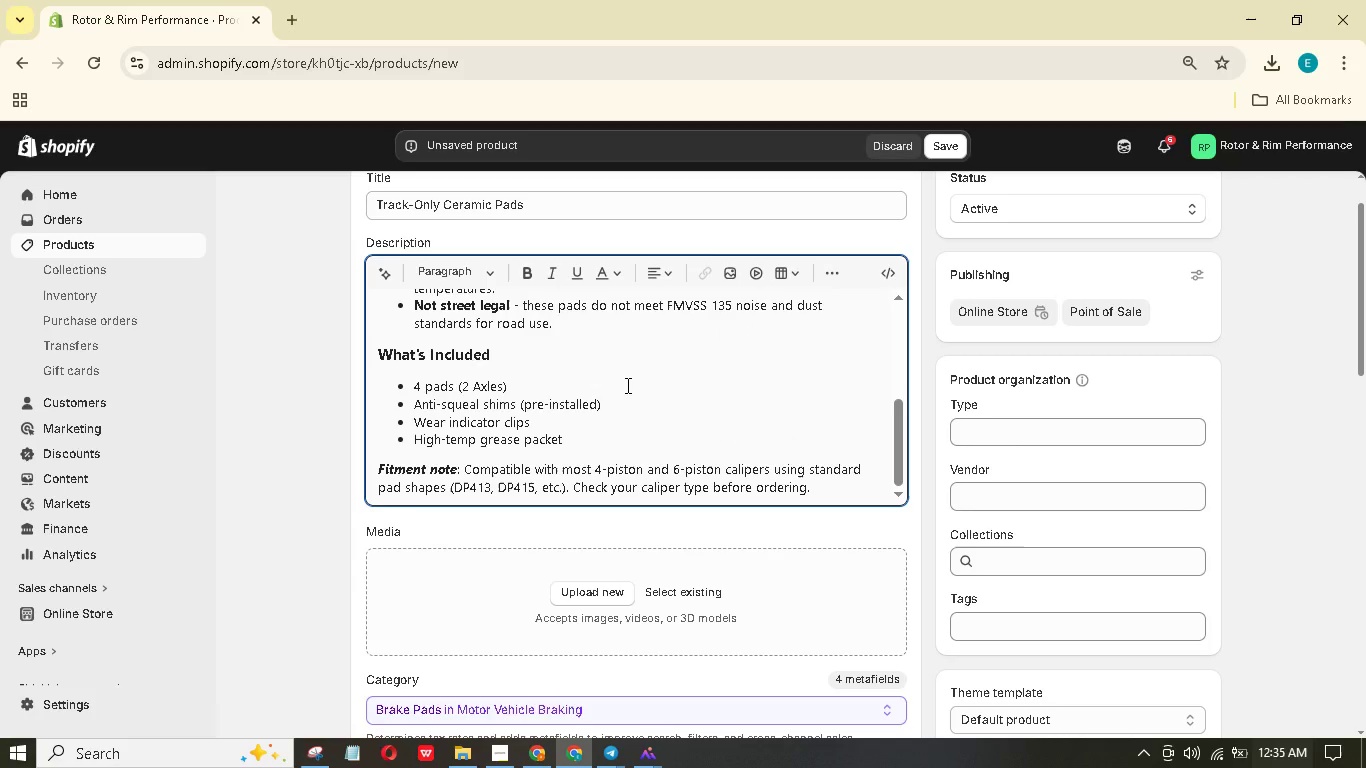 
wait(11.01)
 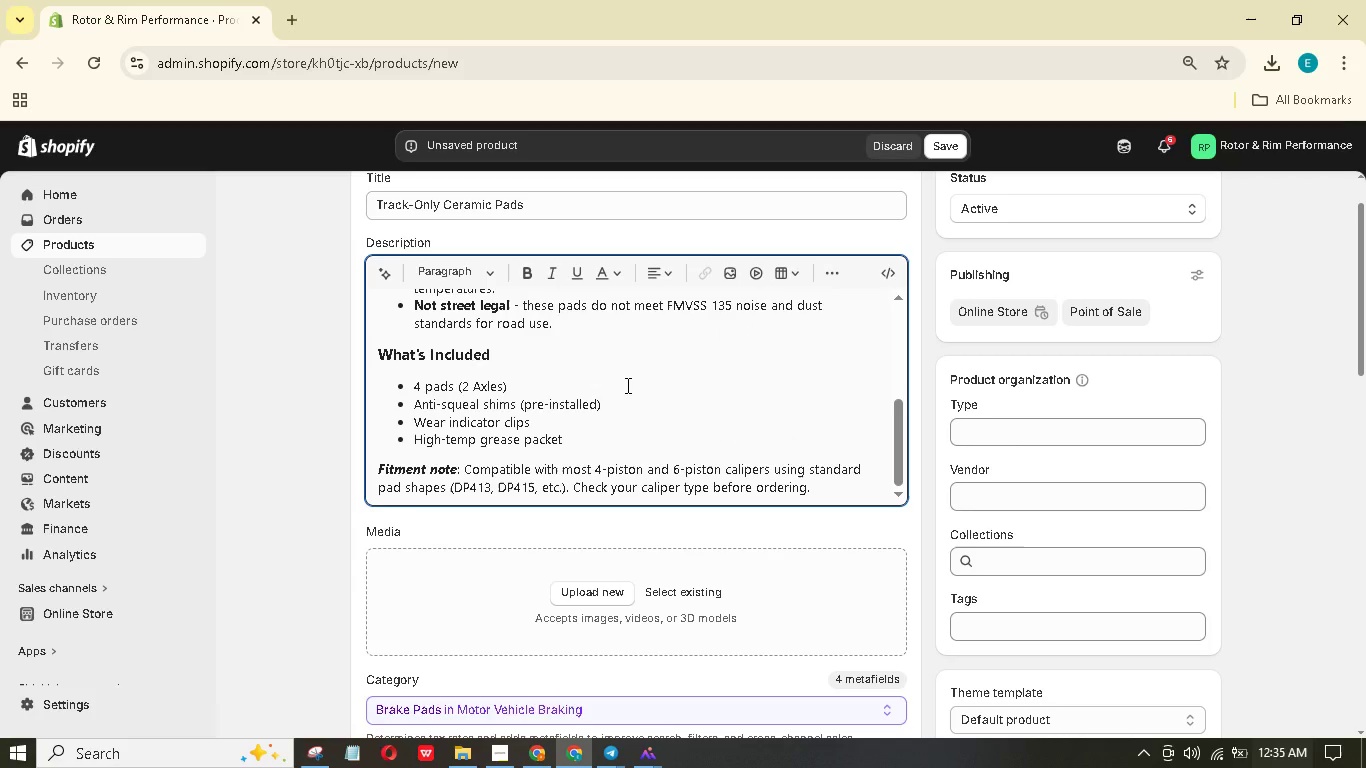 
left_click([1032, 433])
 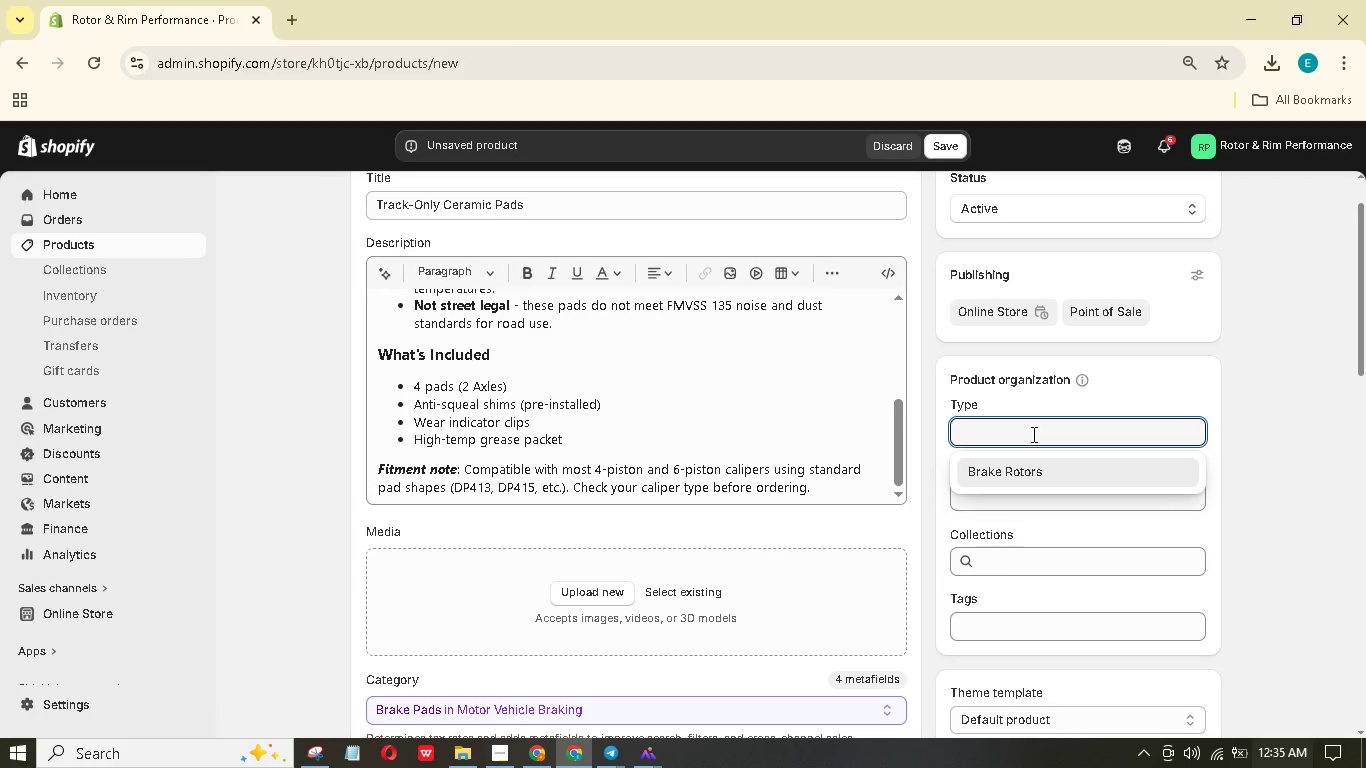 
type(Ceramic Pads)
 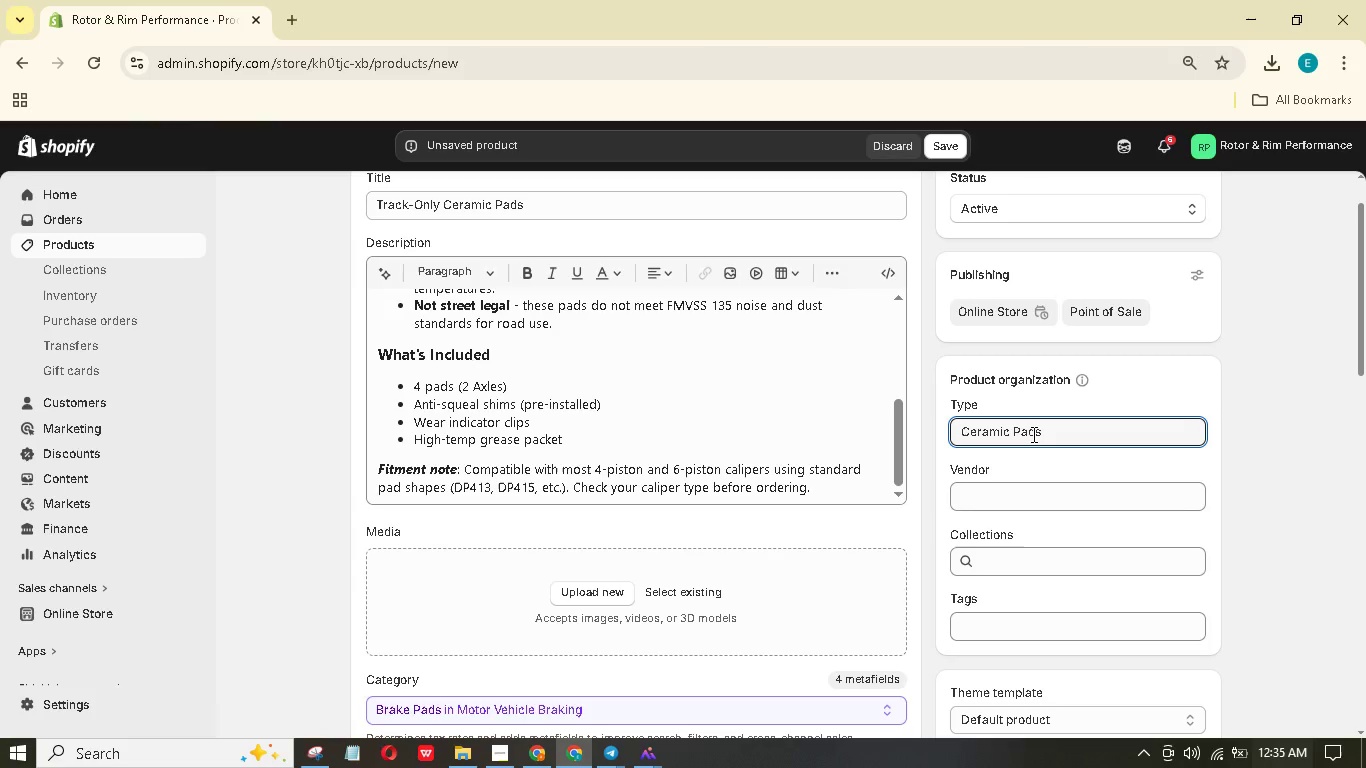 
key(Enter)
 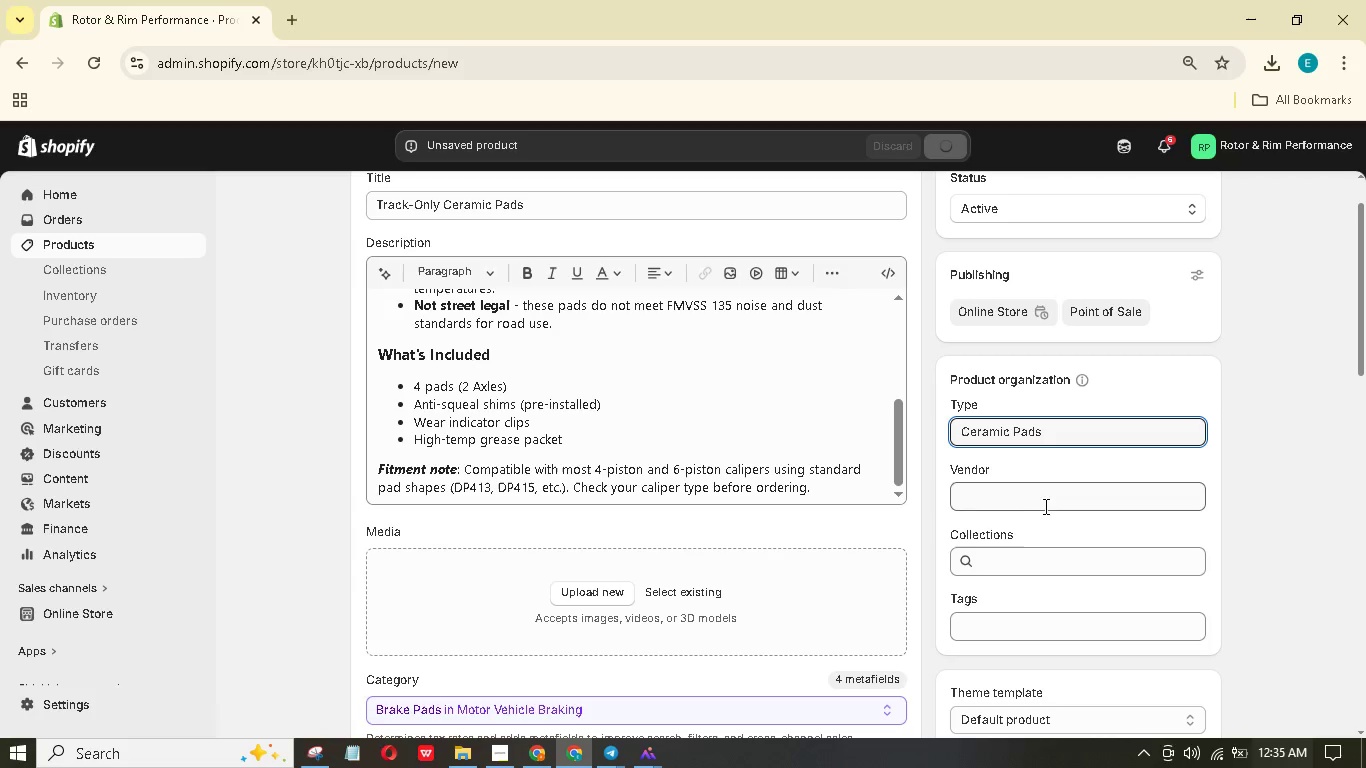 
mouse_move([1025, 598])
 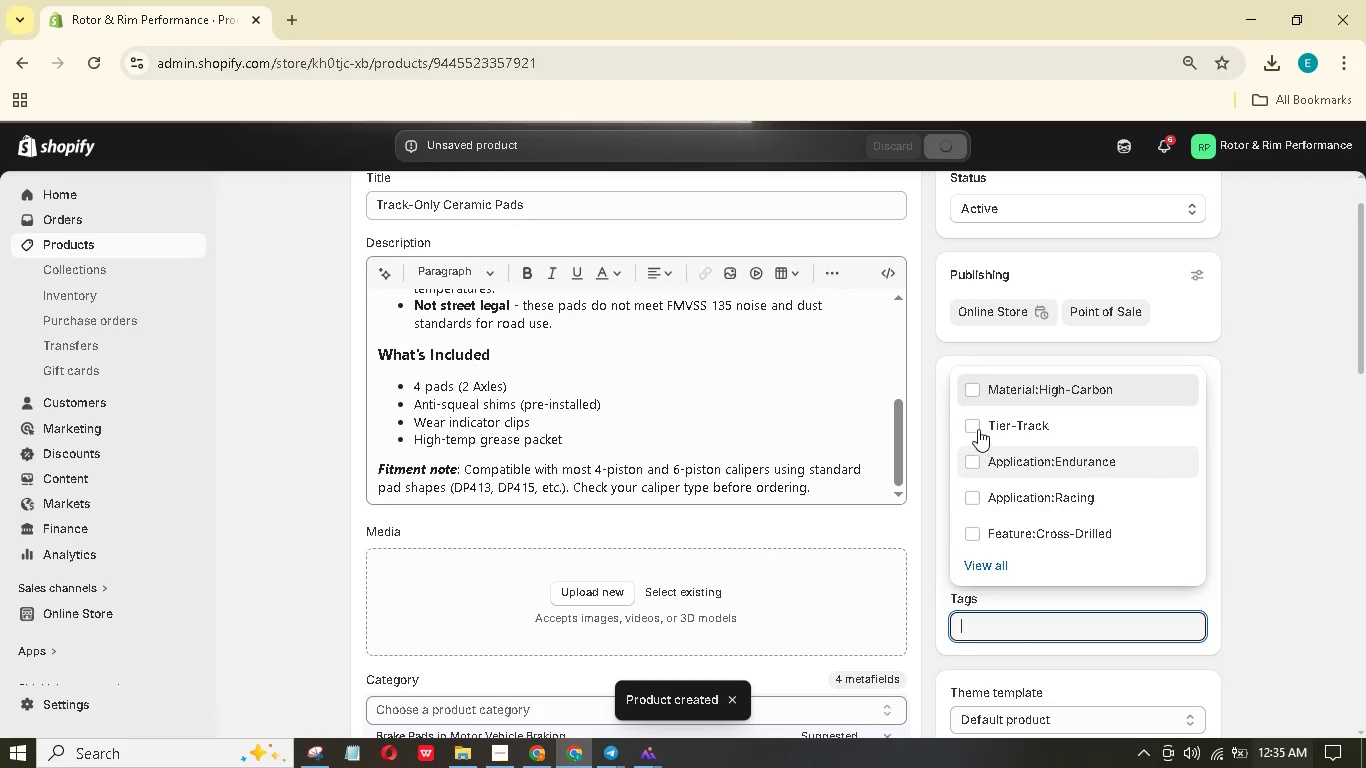 
left_click([973, 424])
 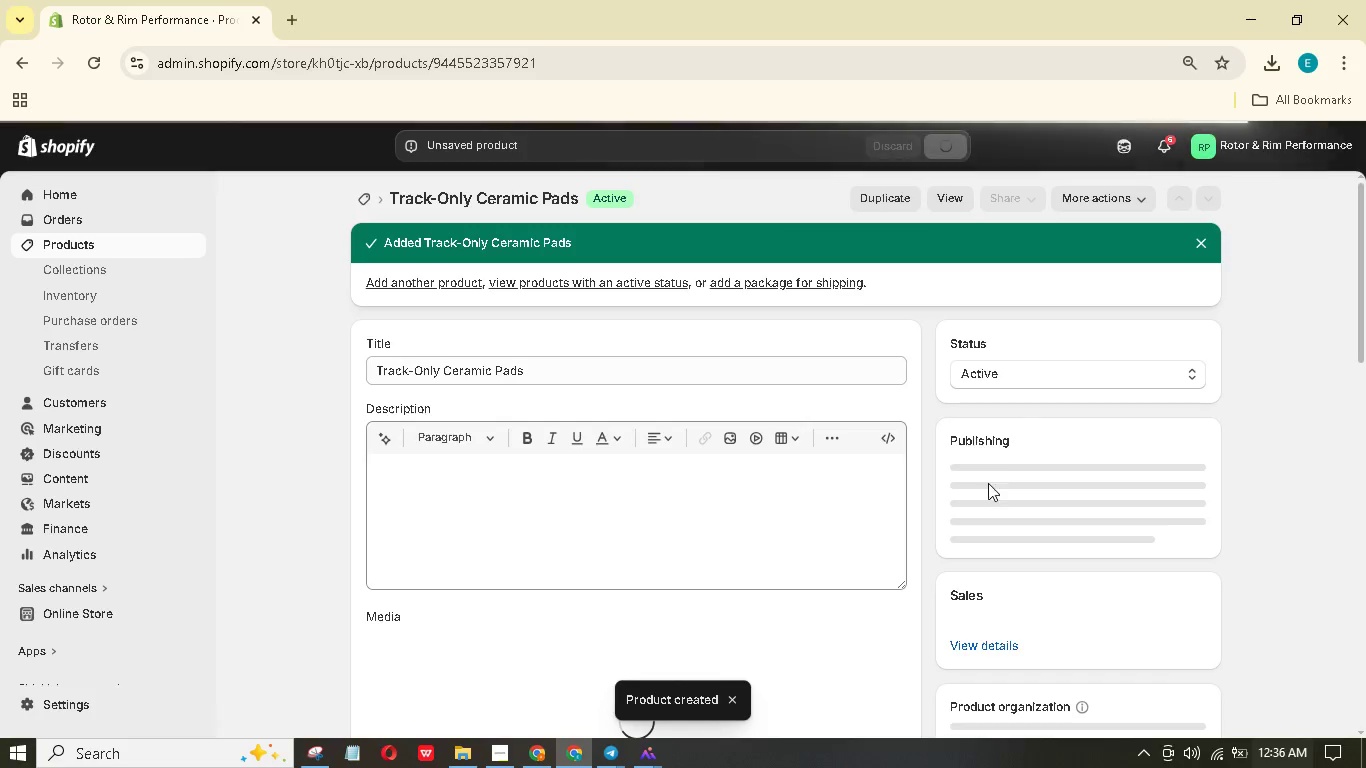 
mouse_move([874, 461])
 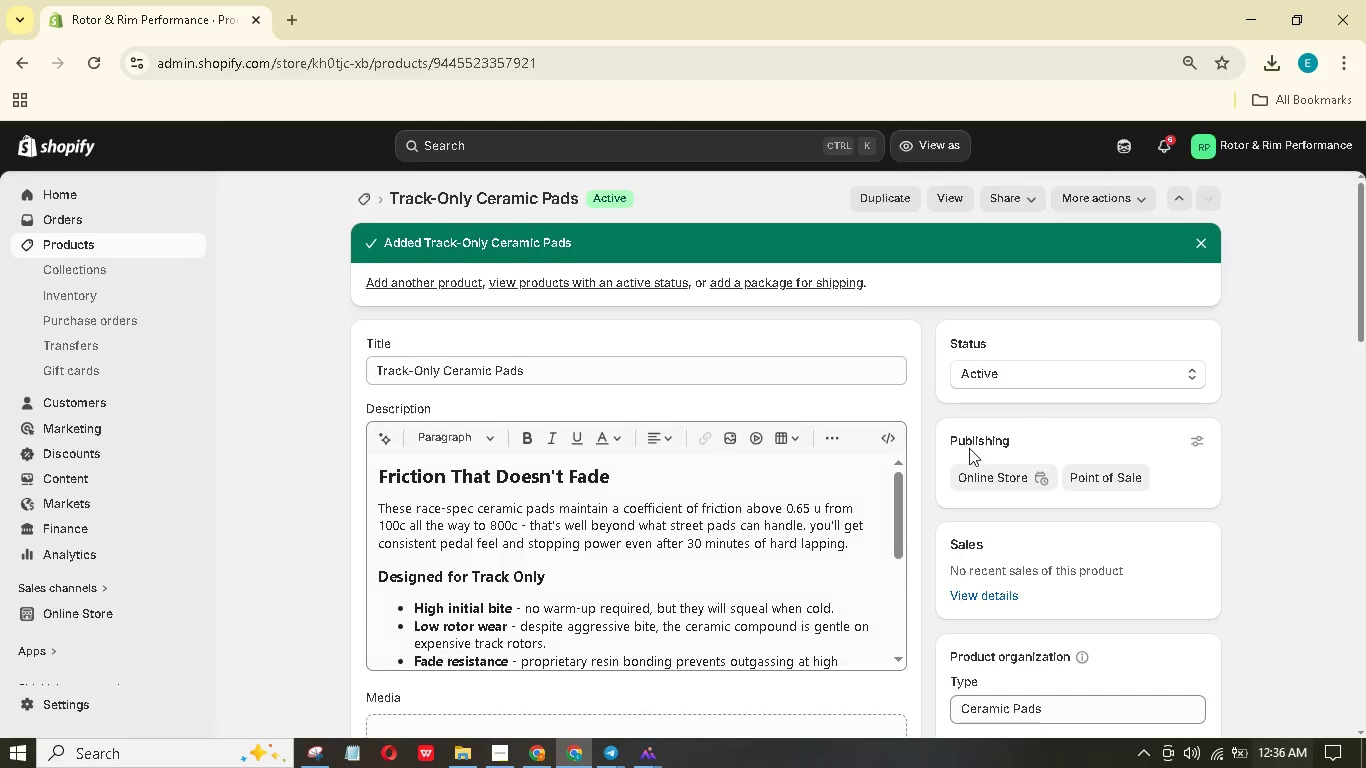 
scroll: coordinate [979, 473], scroll_direction: down, amount: 4.0
 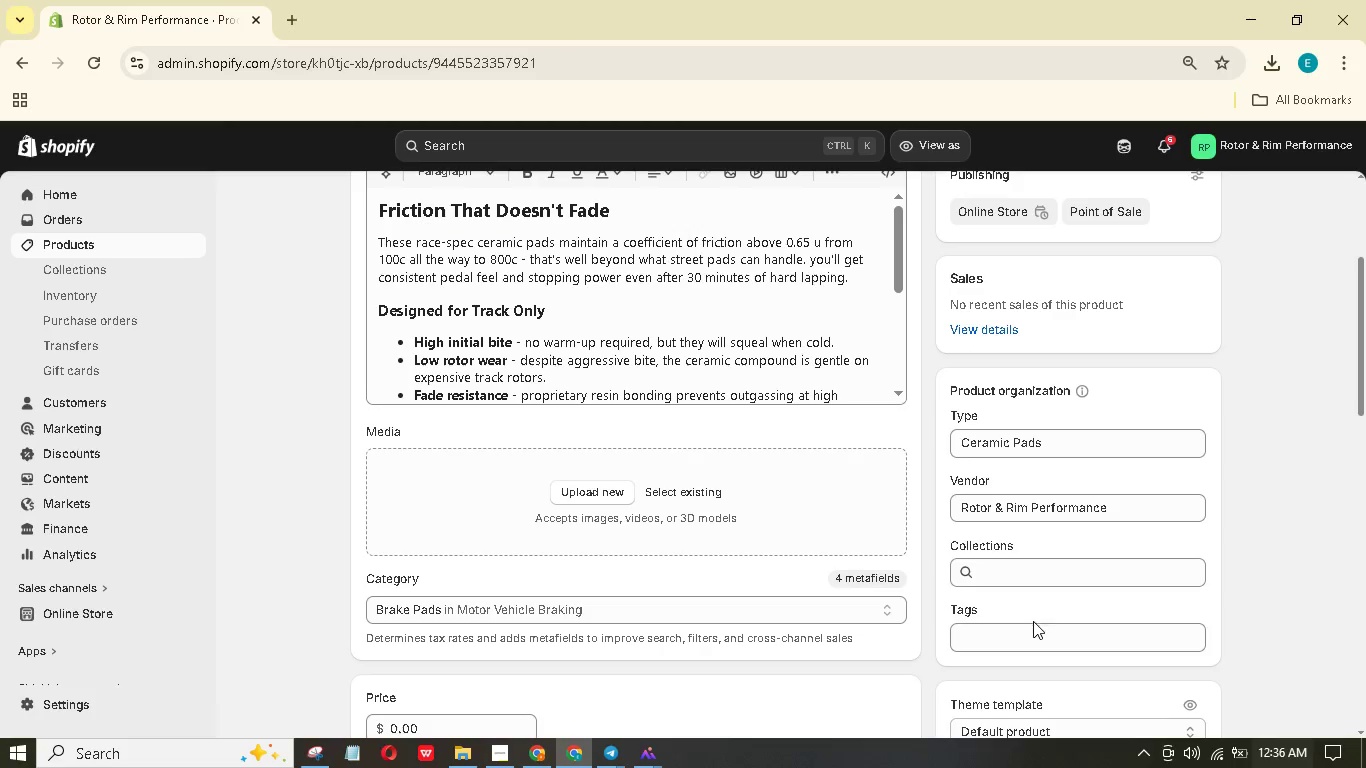 
left_click([1032, 630])
 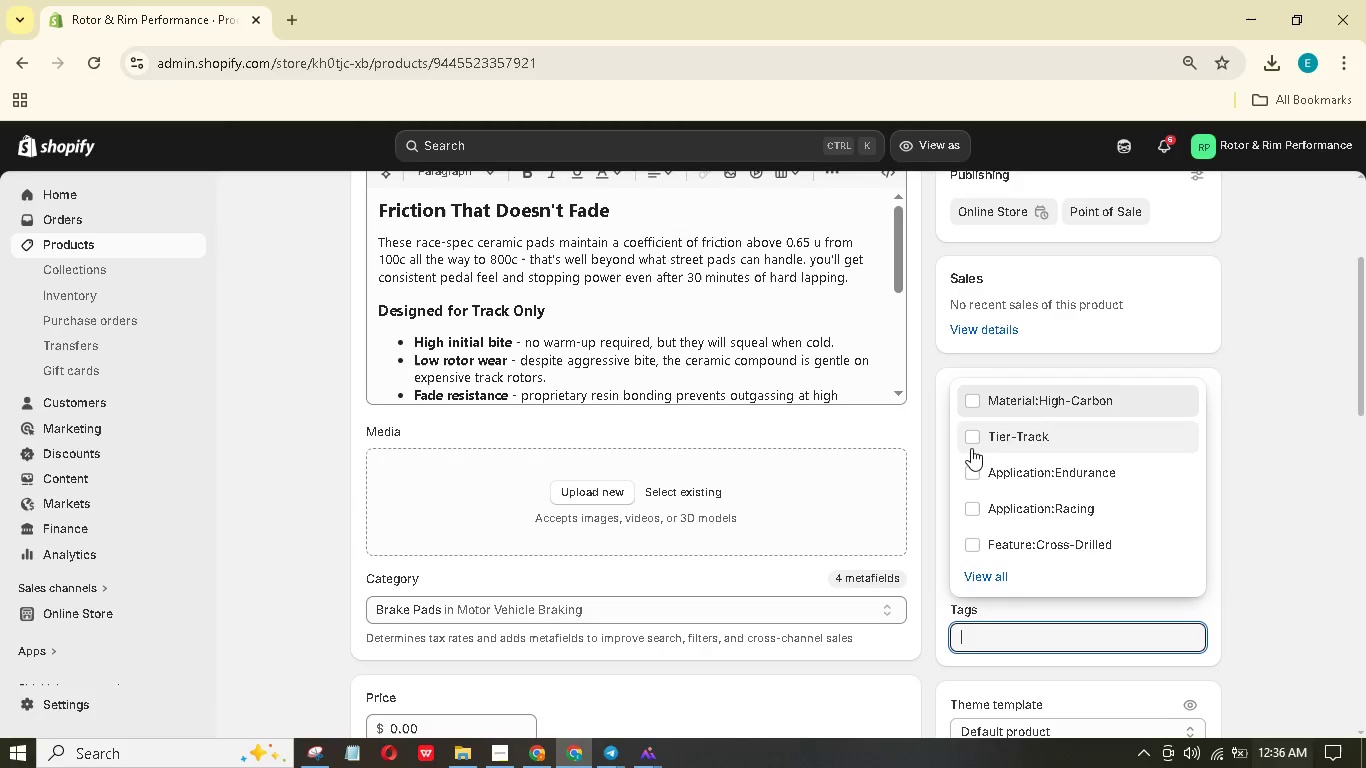 
left_click([973, 442])
 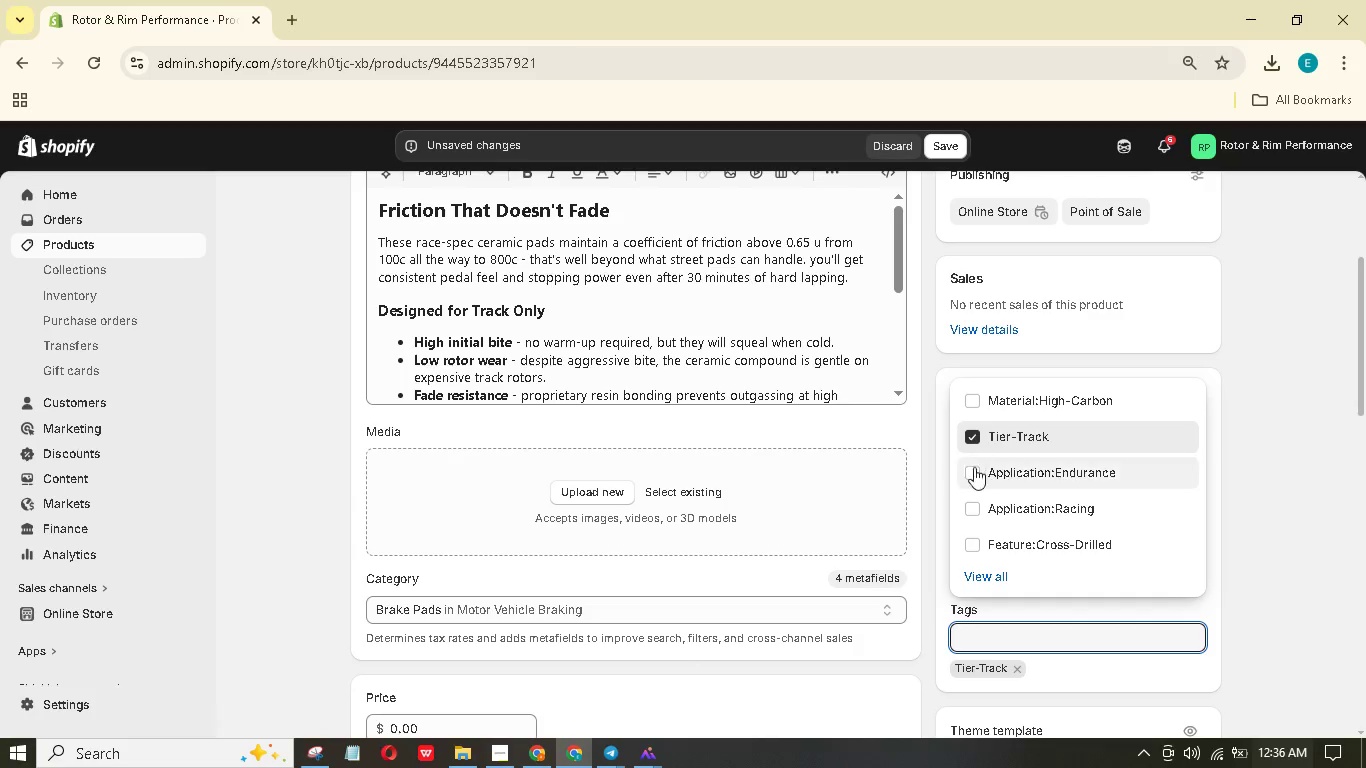 
wait(8.73)
 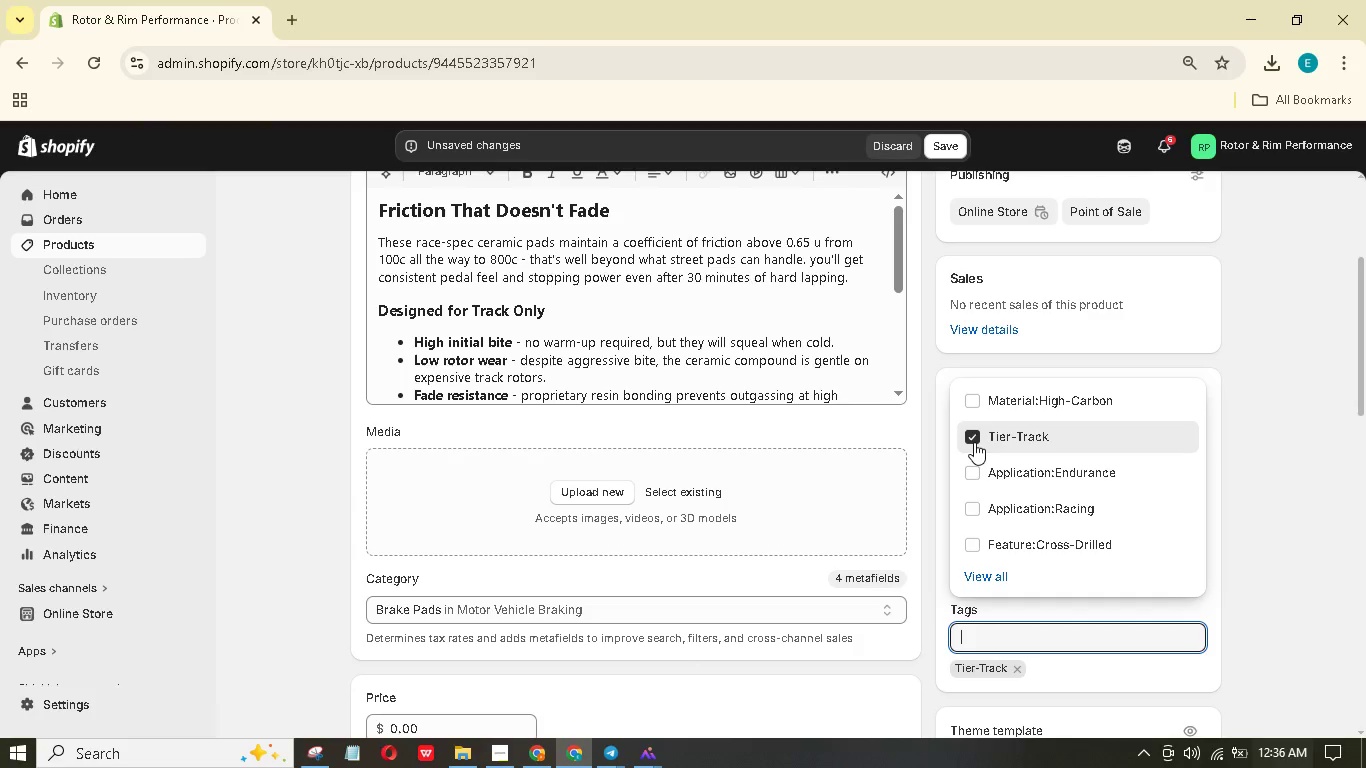 
type(Material:Ceramic)
 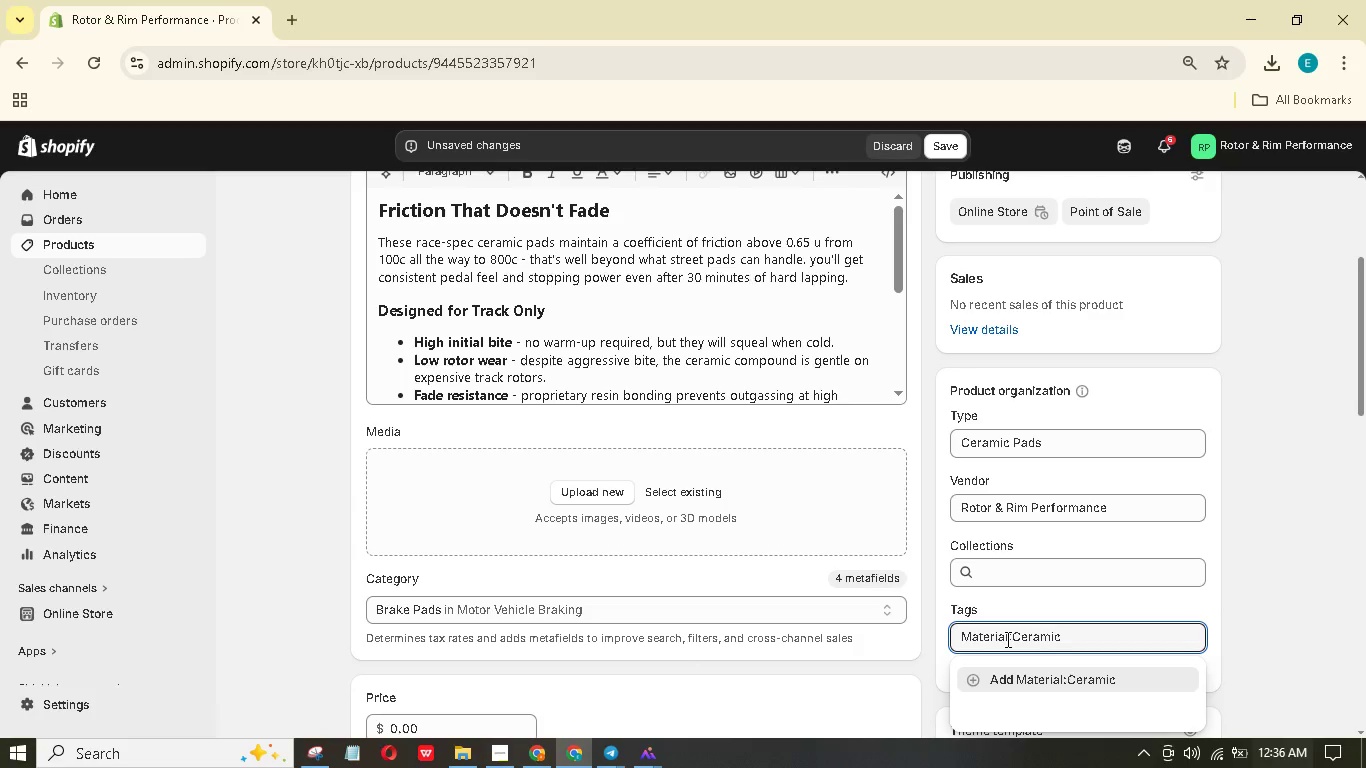 
key(Enter)
 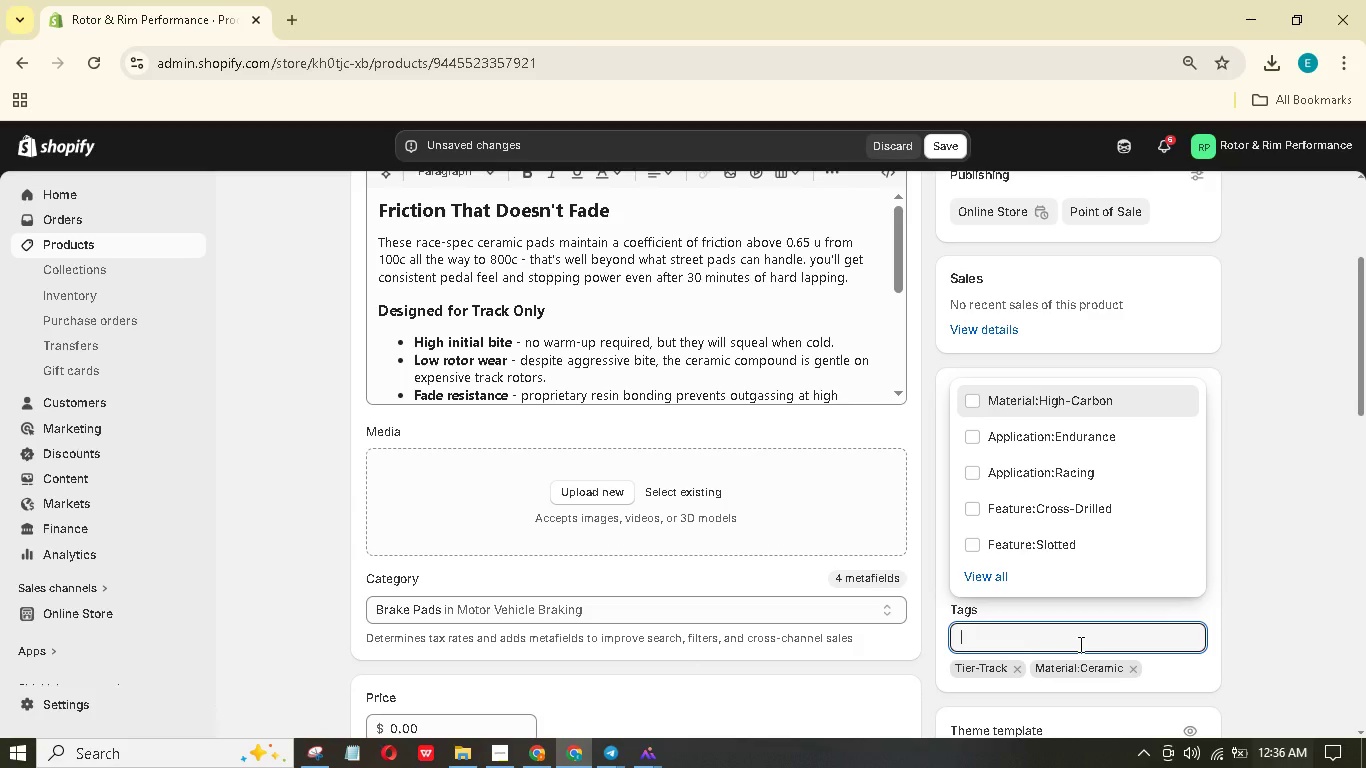 
type(Feature:)
 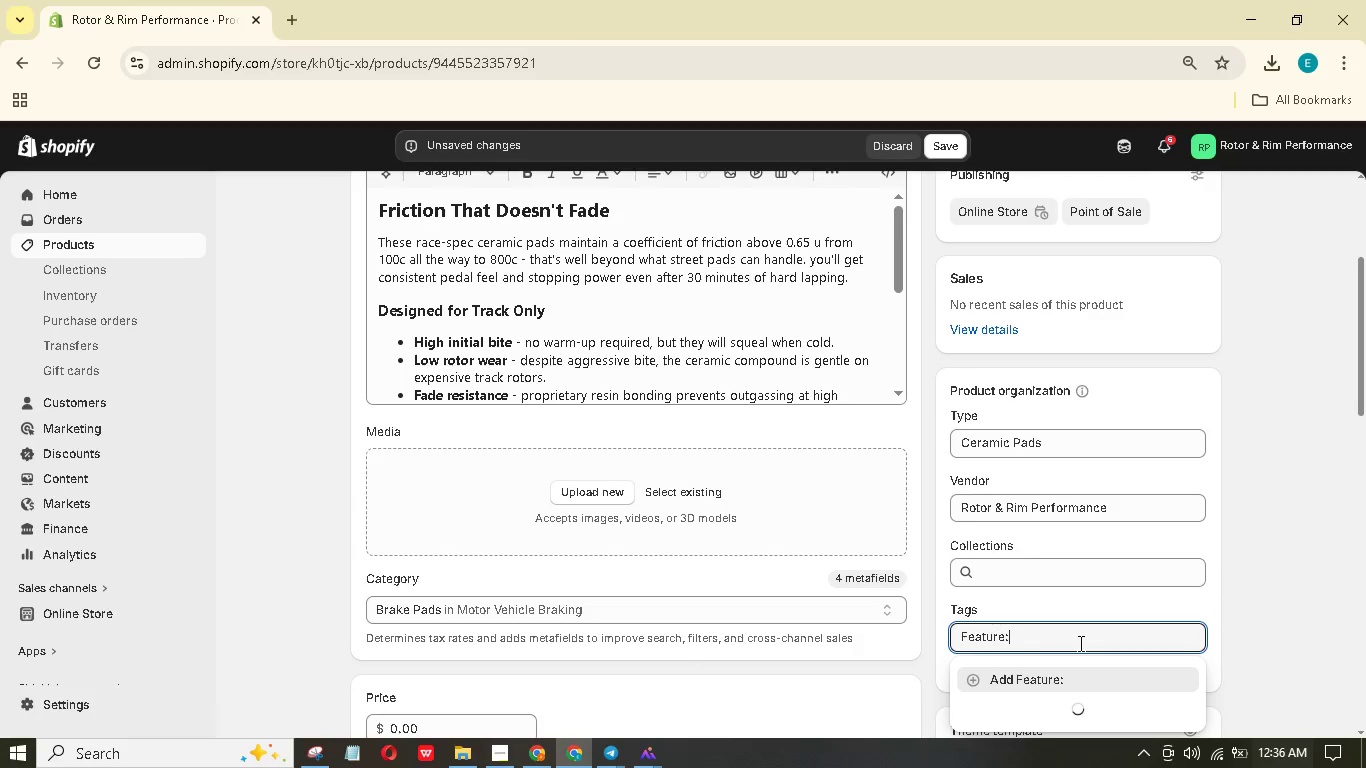 
type(High-Friction)
 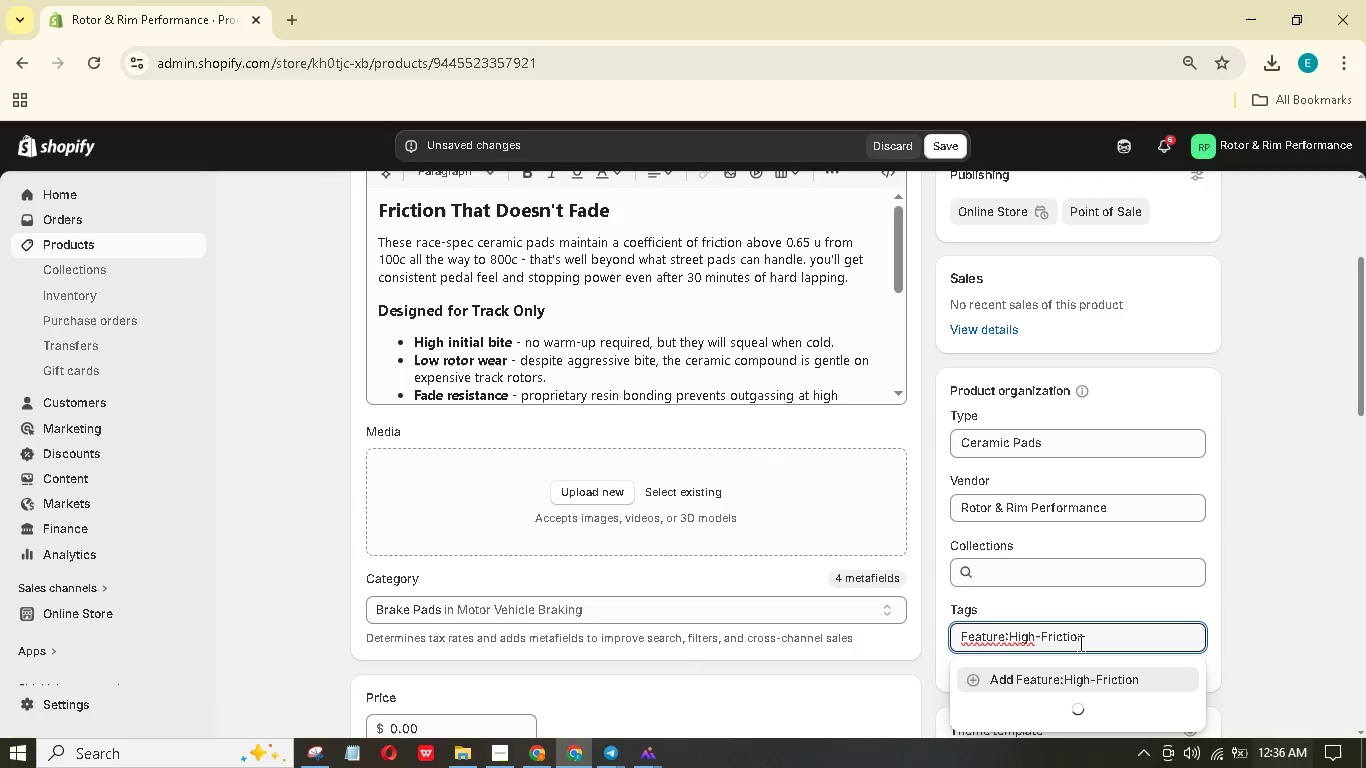 
key(Enter)
 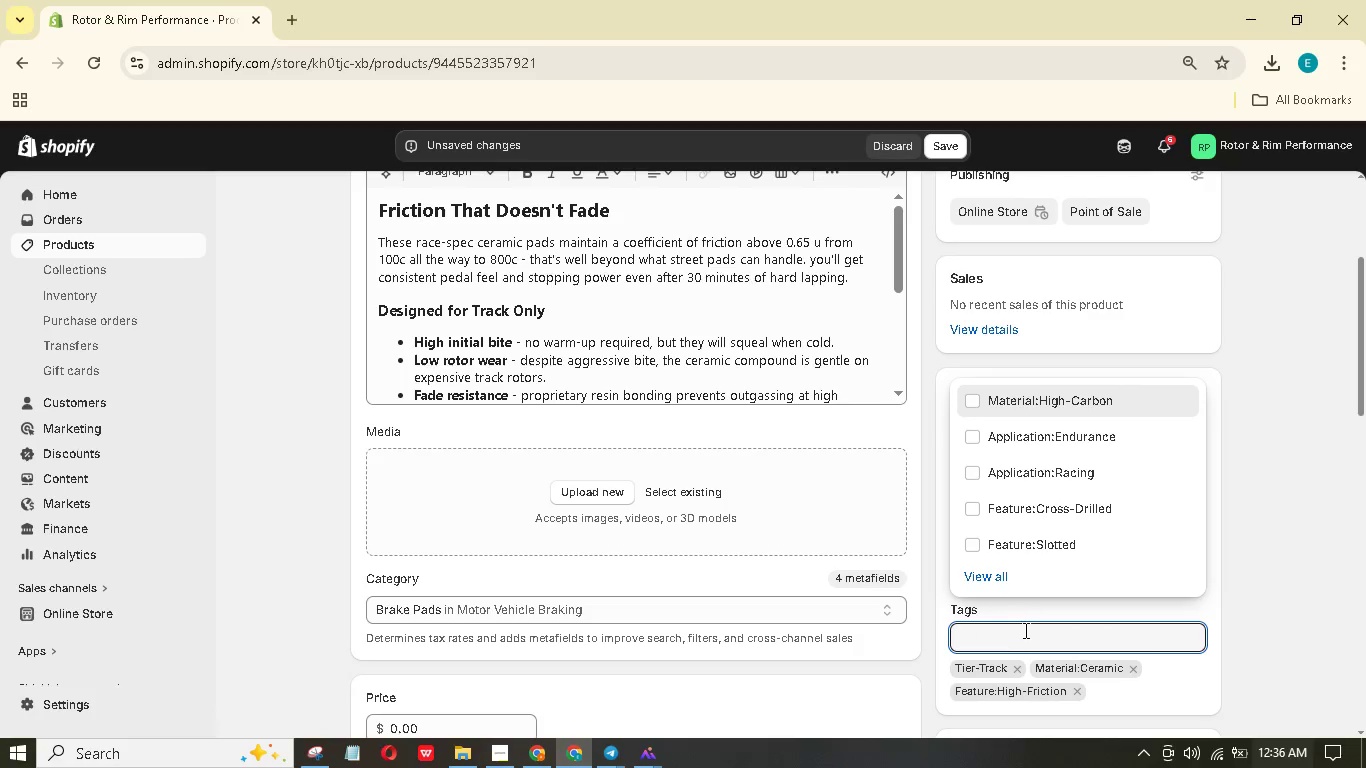 
left_click([969, 470])
 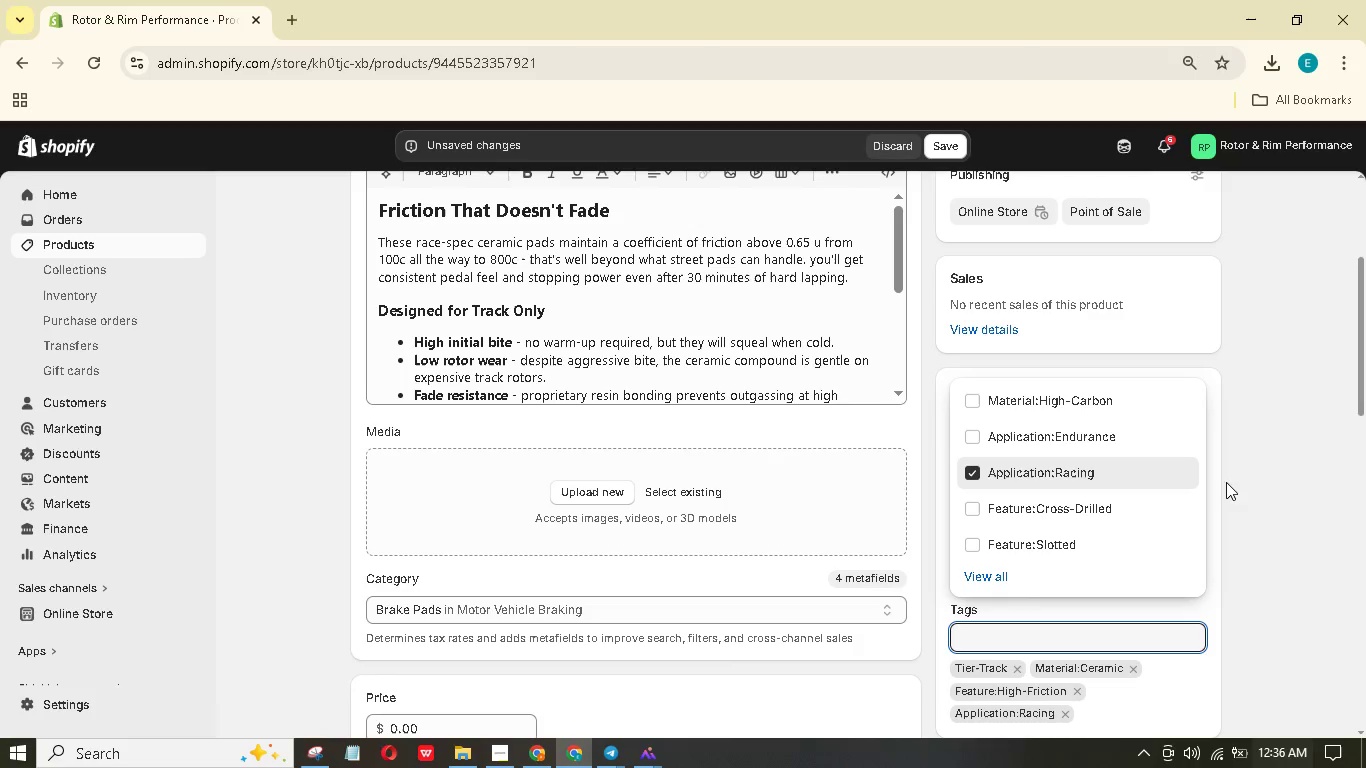 
left_click([1301, 428])
 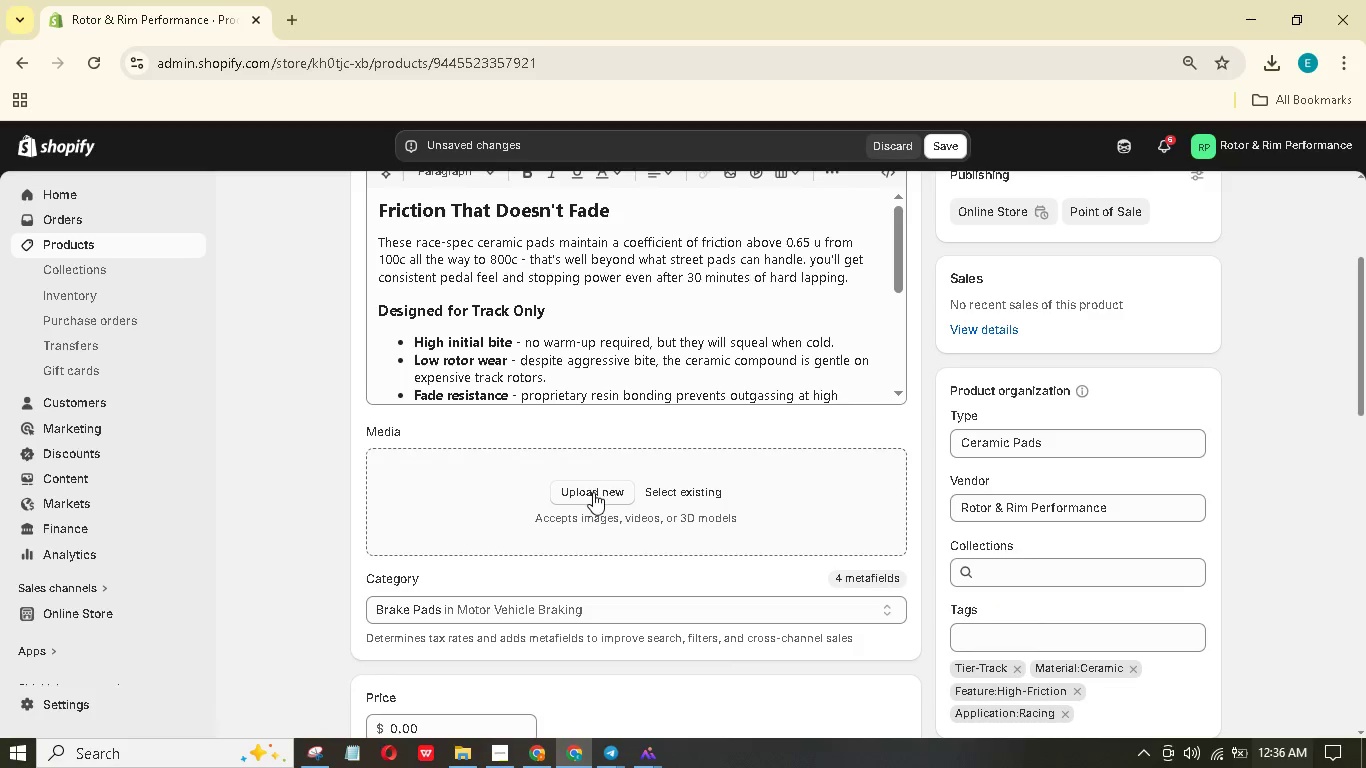 
left_click([594, 491])
 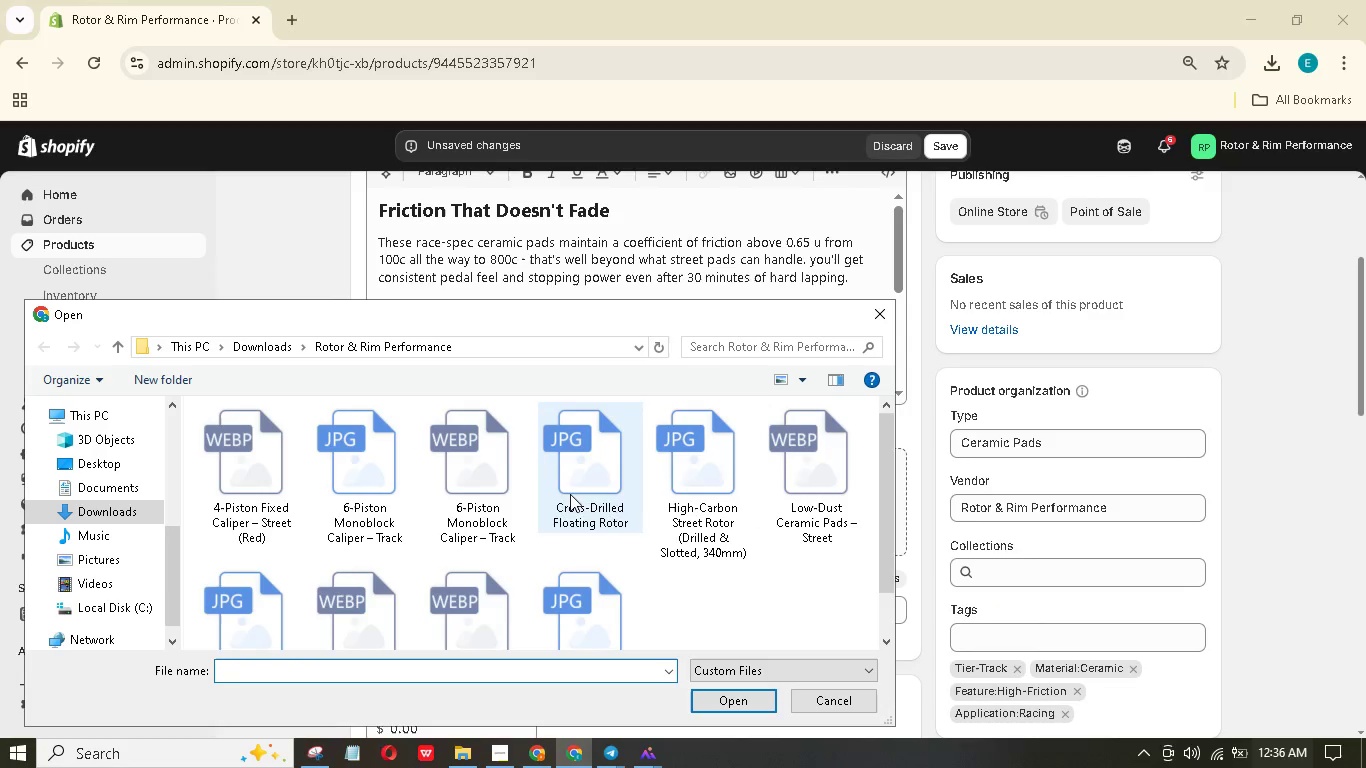 
scroll: coordinate [585, 500], scroll_direction: down, amount: 2.0
 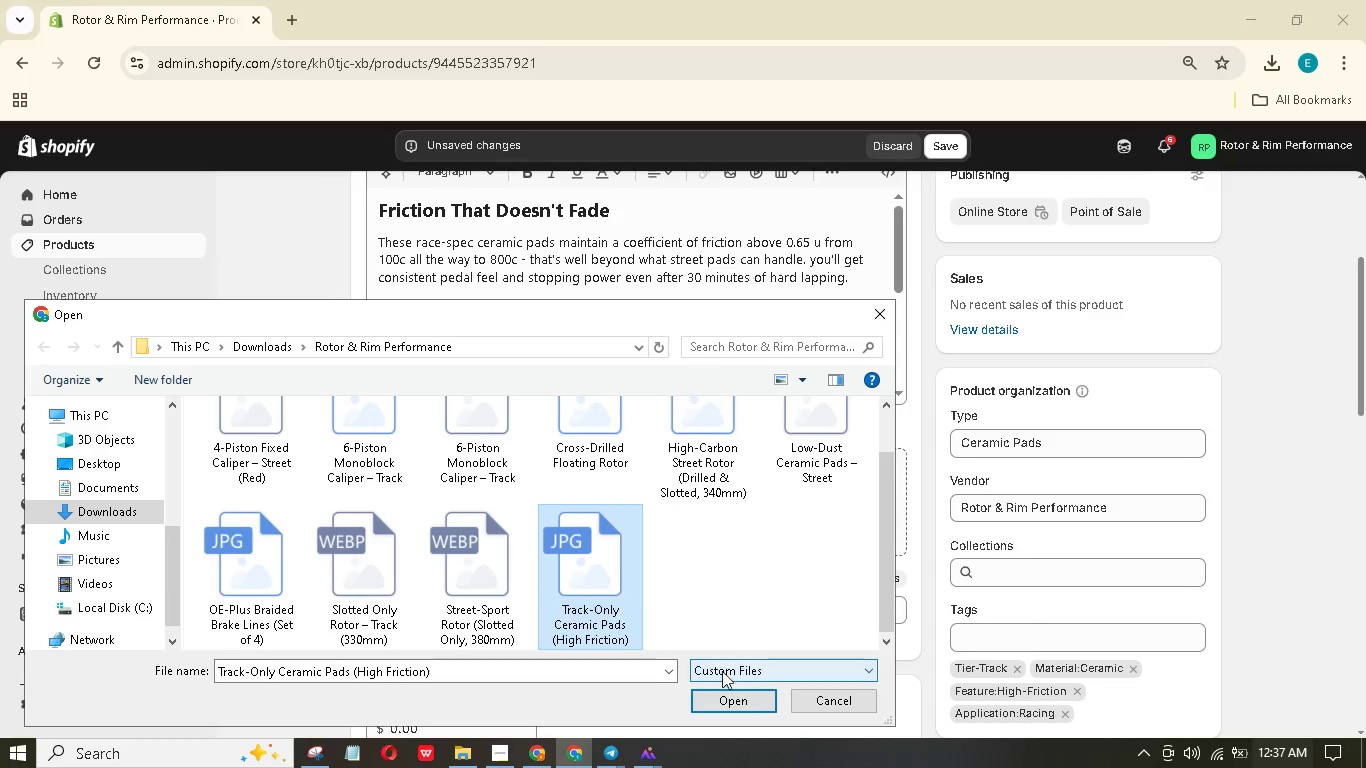 
left_click([720, 701])
 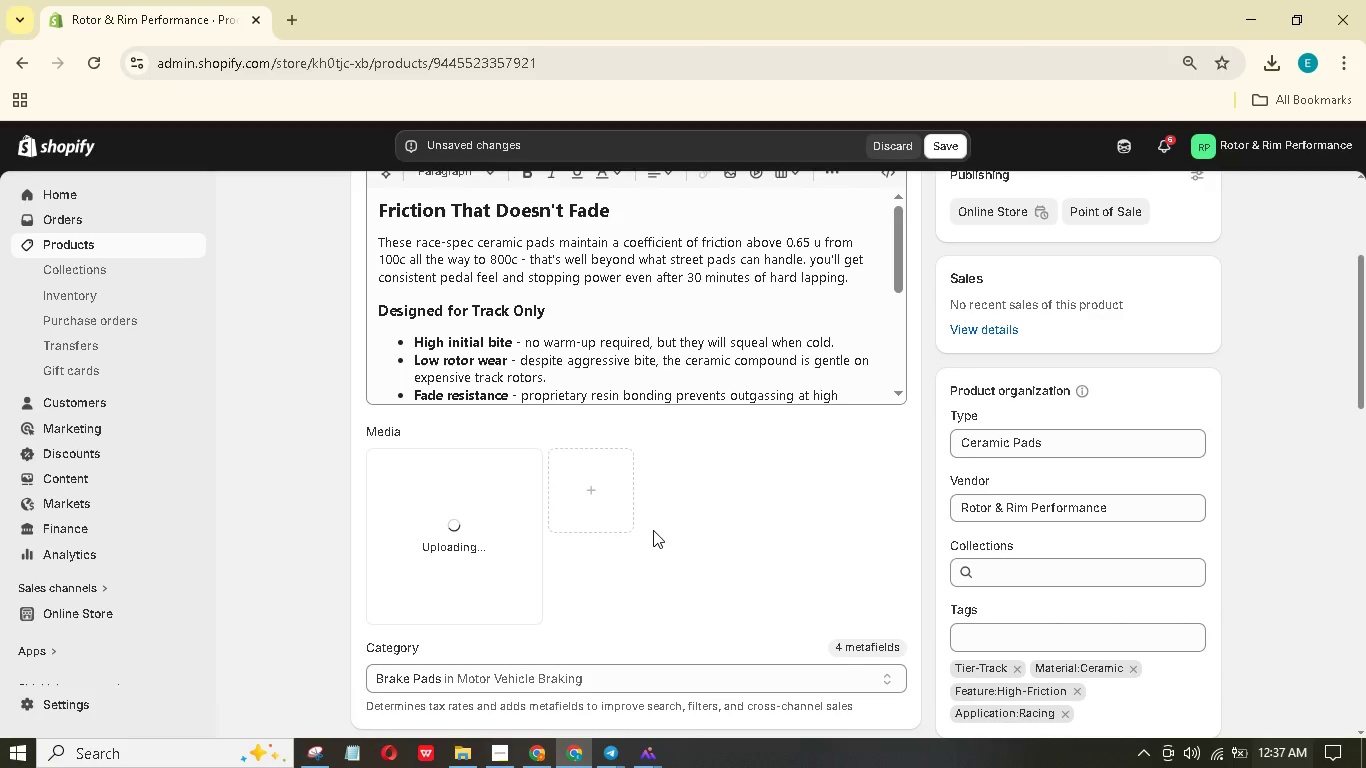 
scroll: coordinate [654, 526], scroll_direction: down, amount: 2.0
 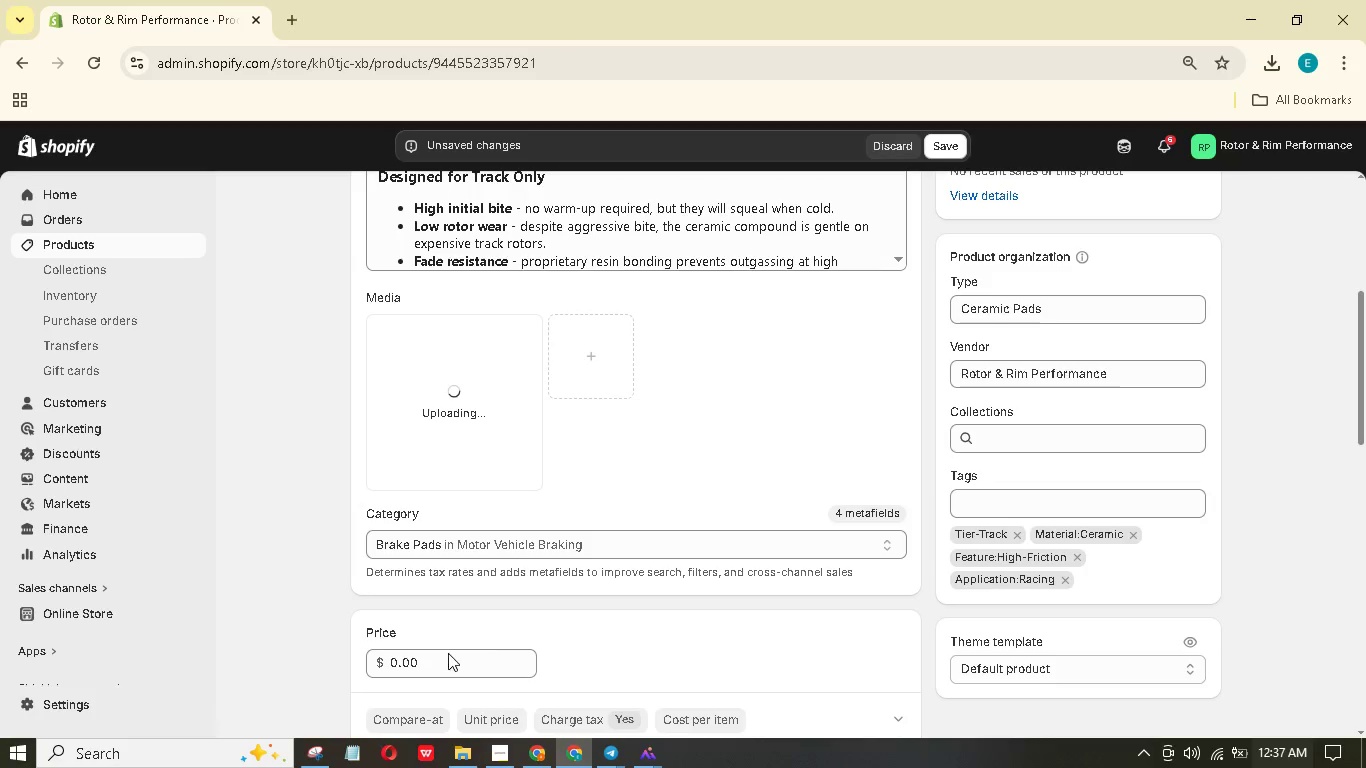 
left_click_drag(start_coordinate=[440, 658], to_coordinate=[367, 666])
 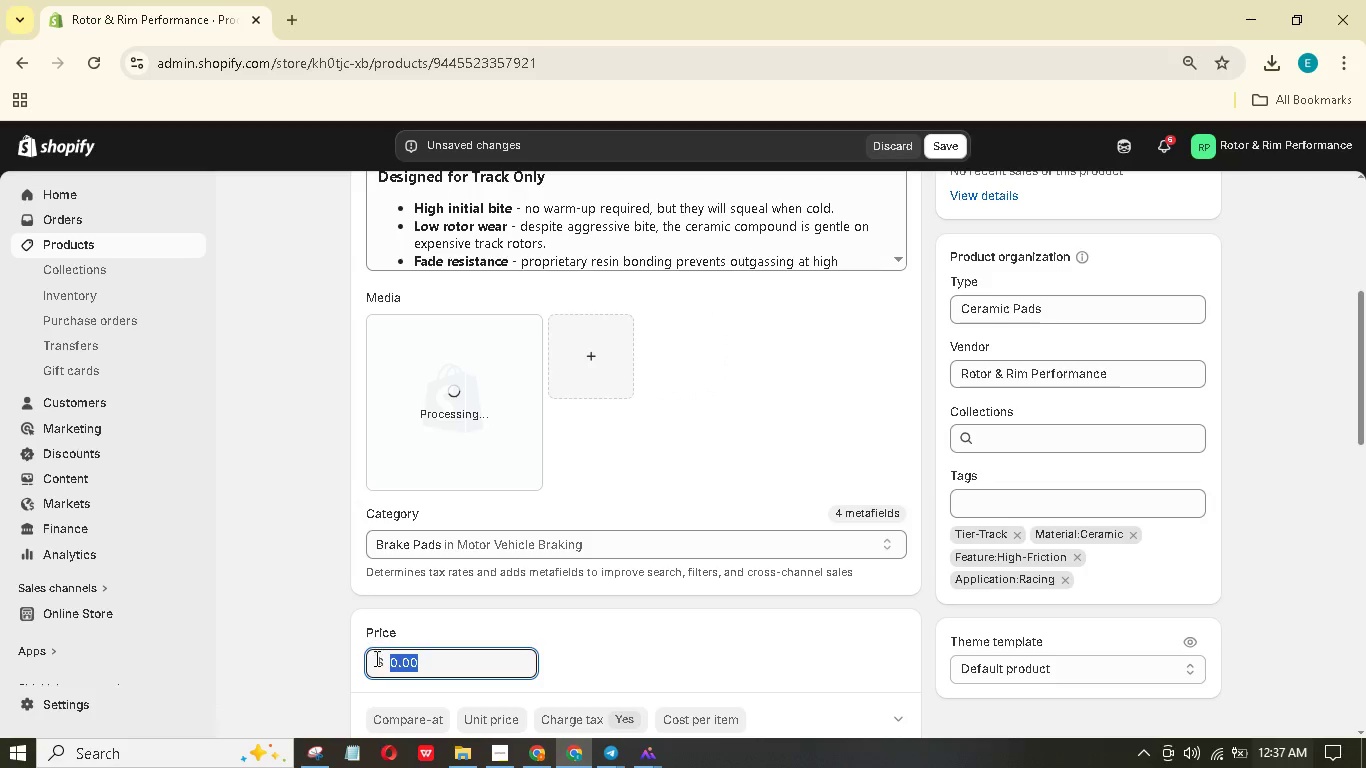 
key(Numpad2)
 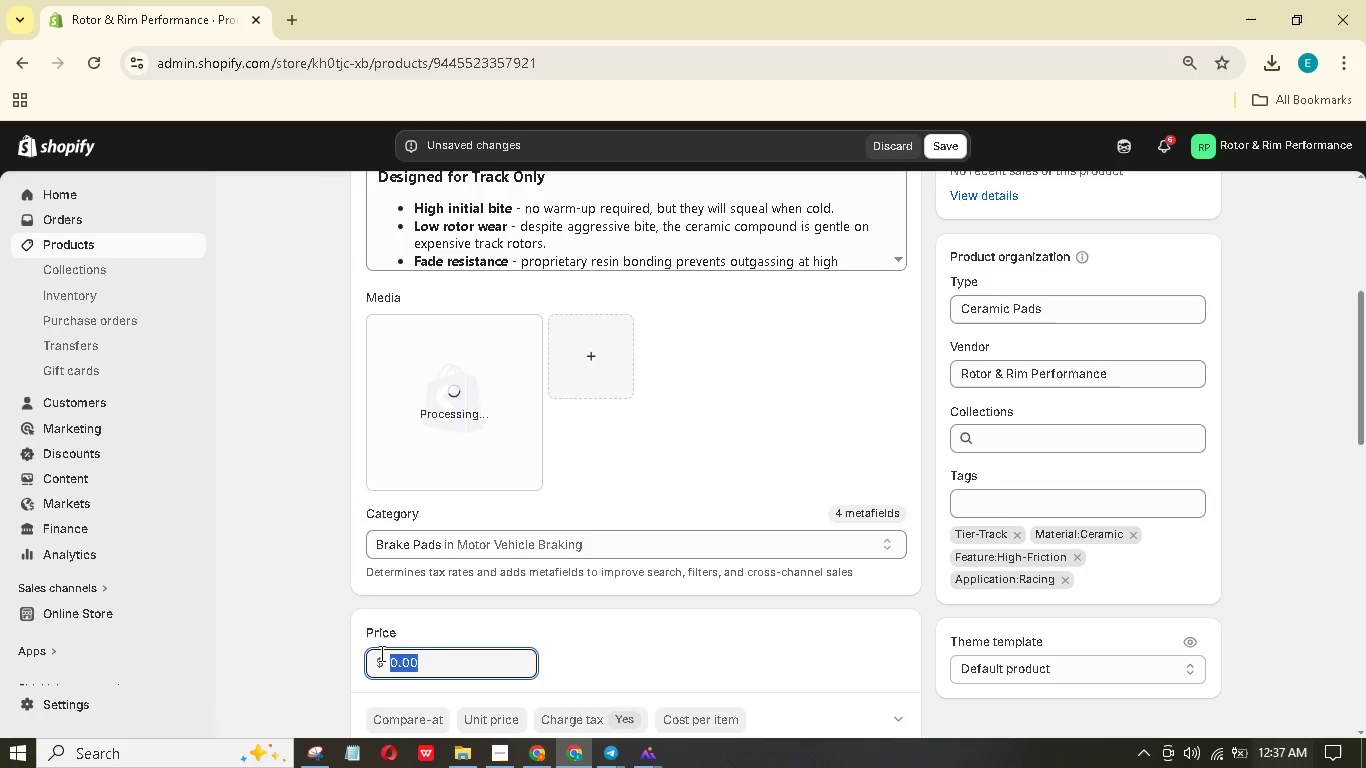 
key(Numpad1)
 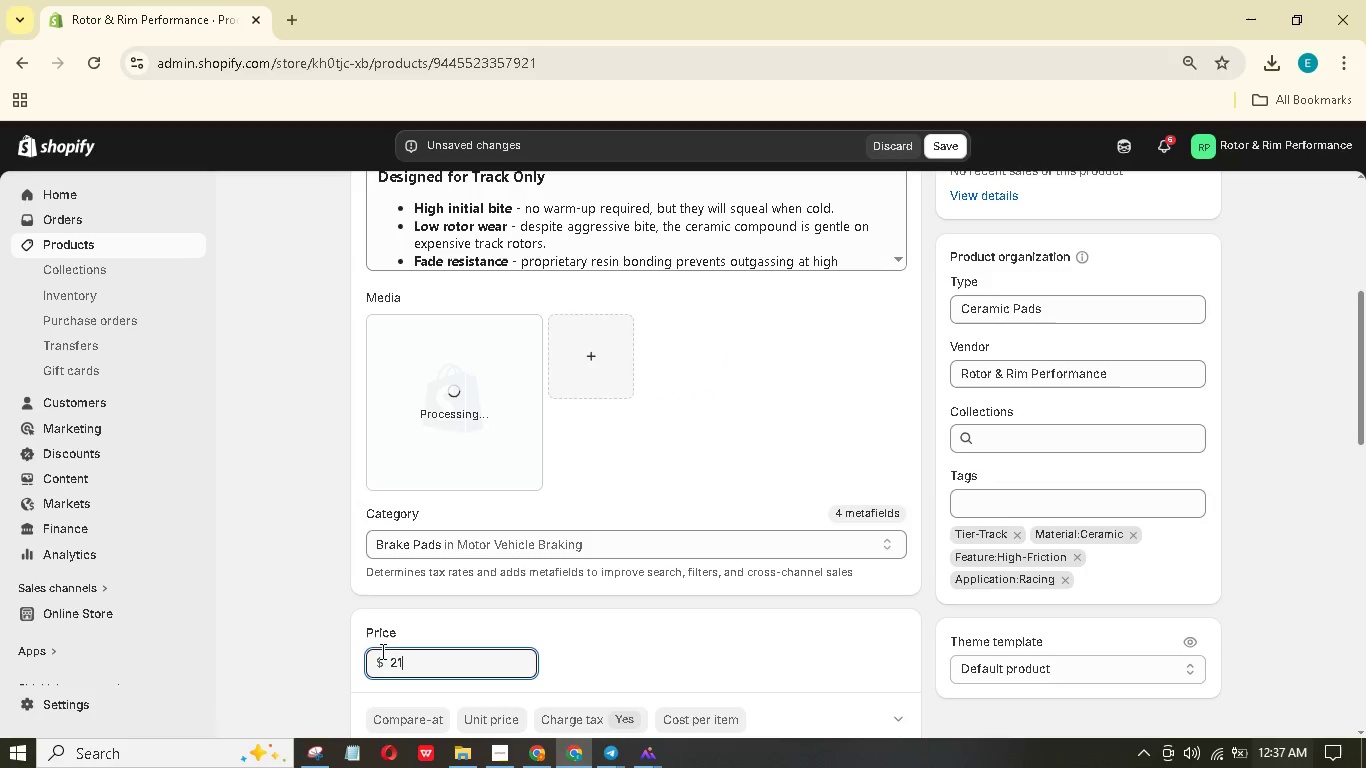 
key(Numpad0)
 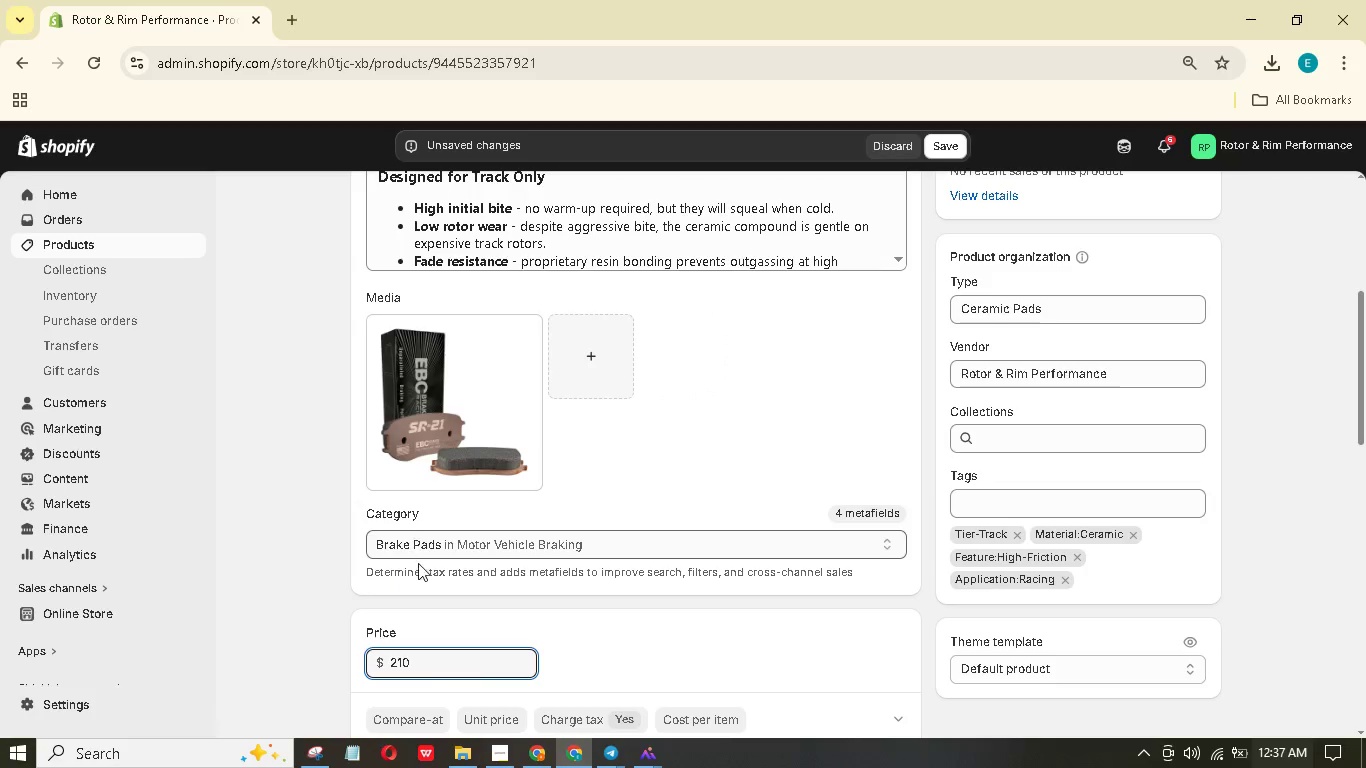 
left_click([479, 434])
 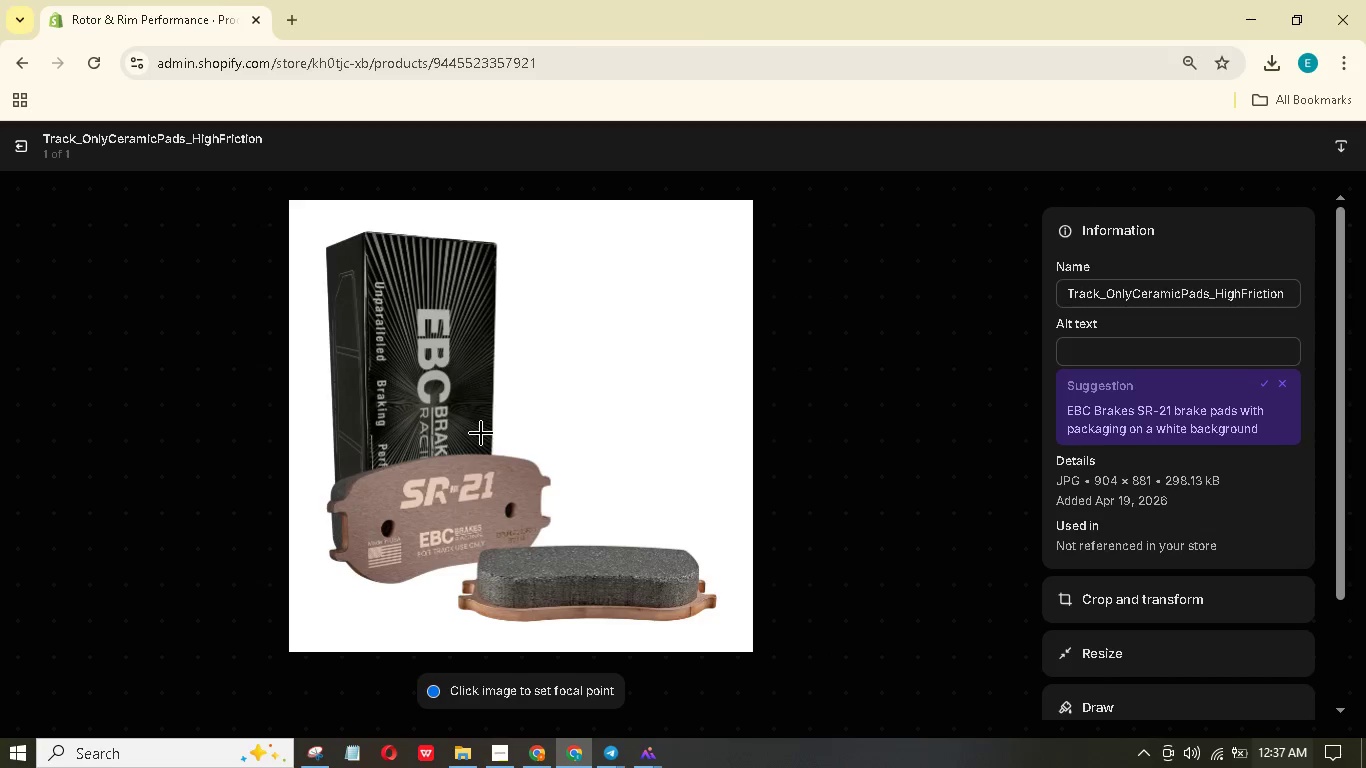 
left_click([1121, 357])
 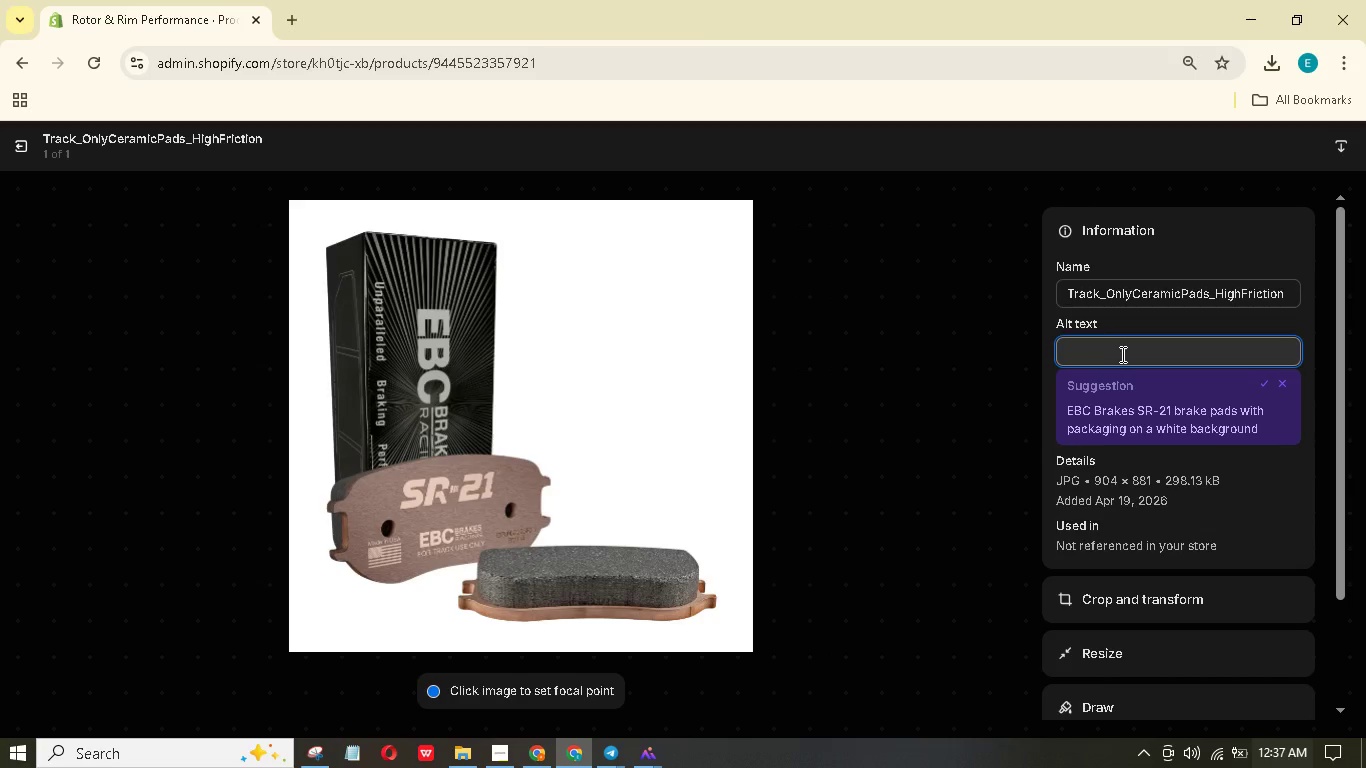 
type(A set of fo)
key(Backspace)
key(Backspace)
type(two )
 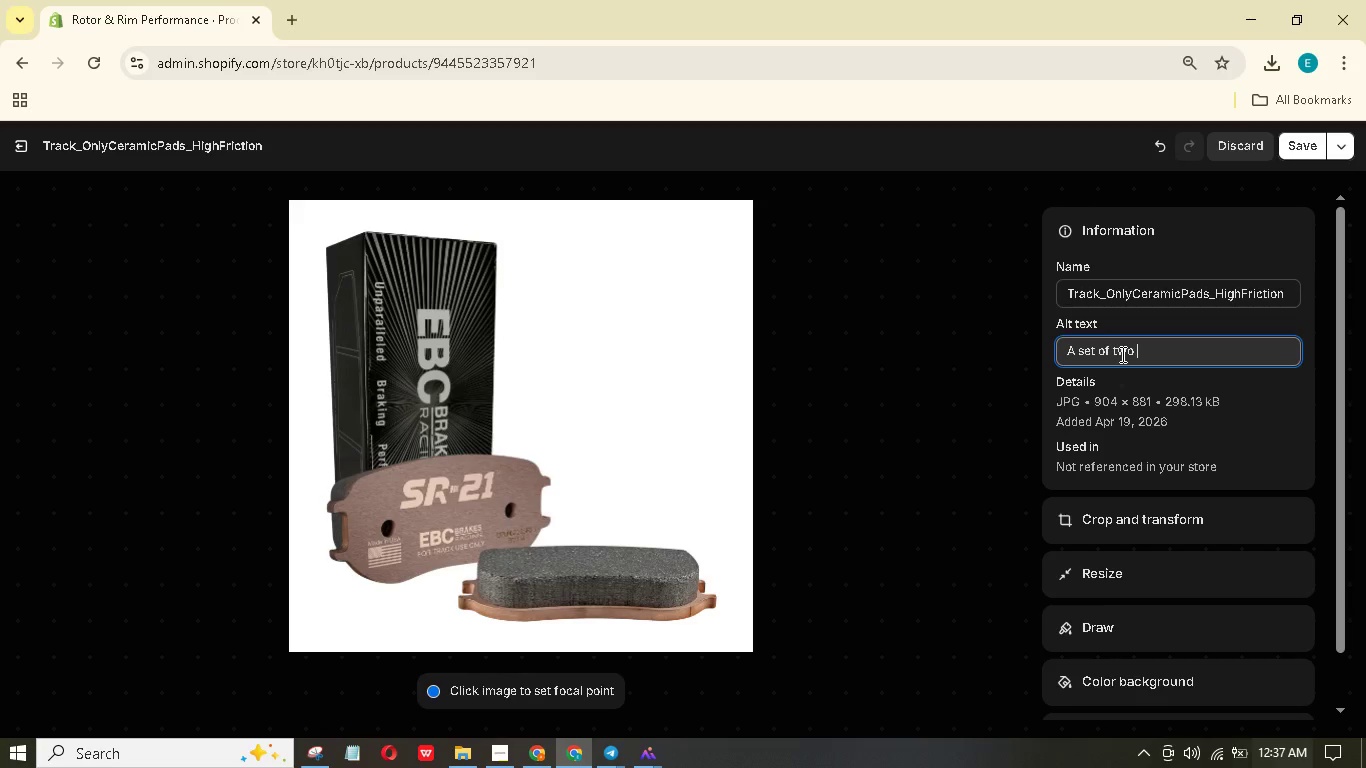 
wait(7.12)
 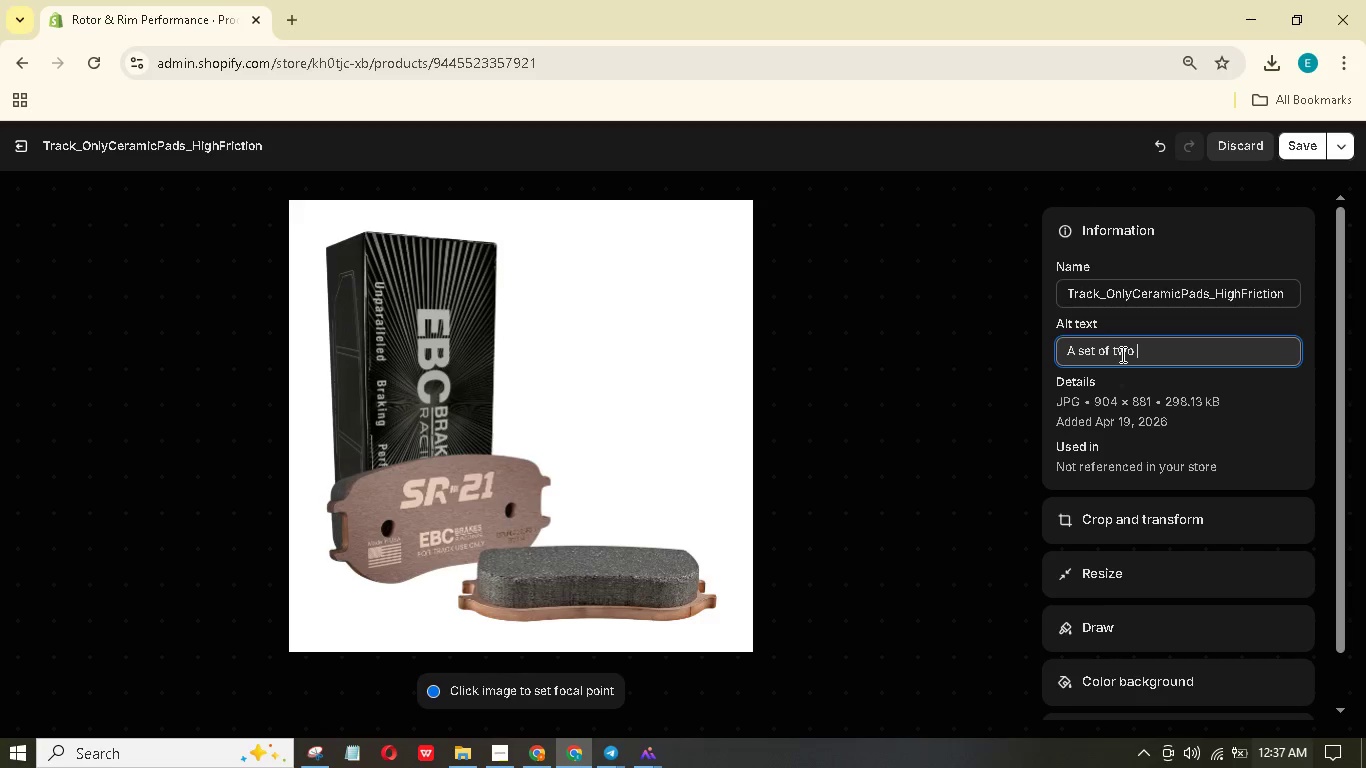 
type(ceramic brake pads ith high frictin compound. Fade resistant to 800c. T)
key(Backspace)
type(Race-pec, not street legal)
 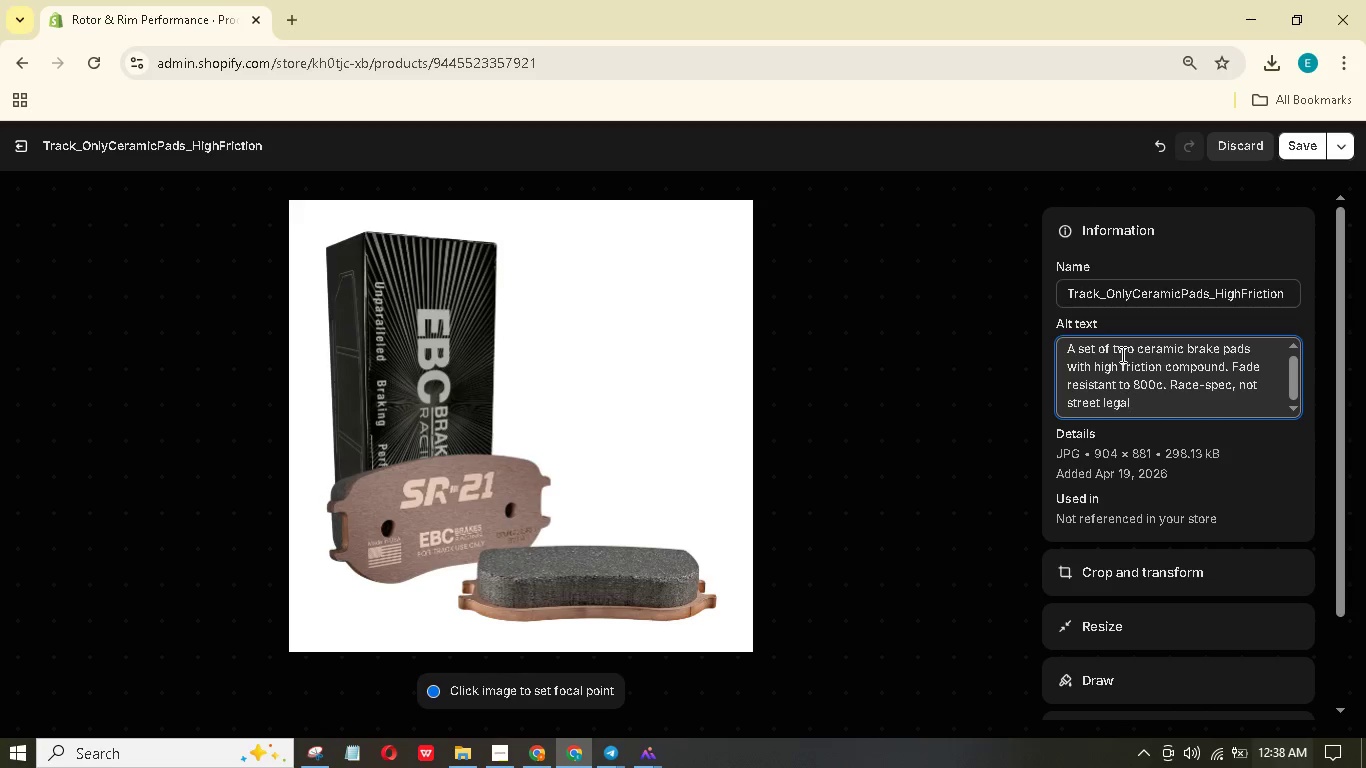 
hold_key(key=W, duration=0.39)
 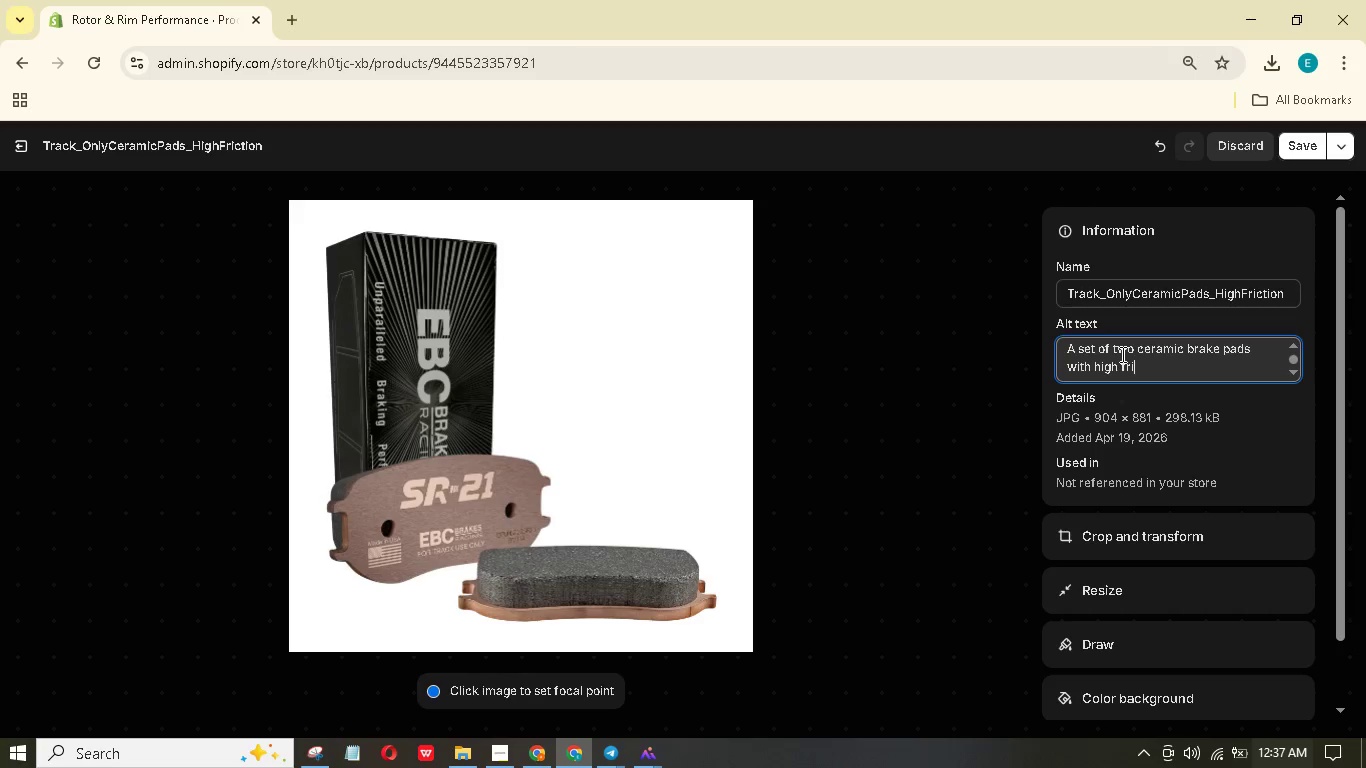 
wait(6.81)
 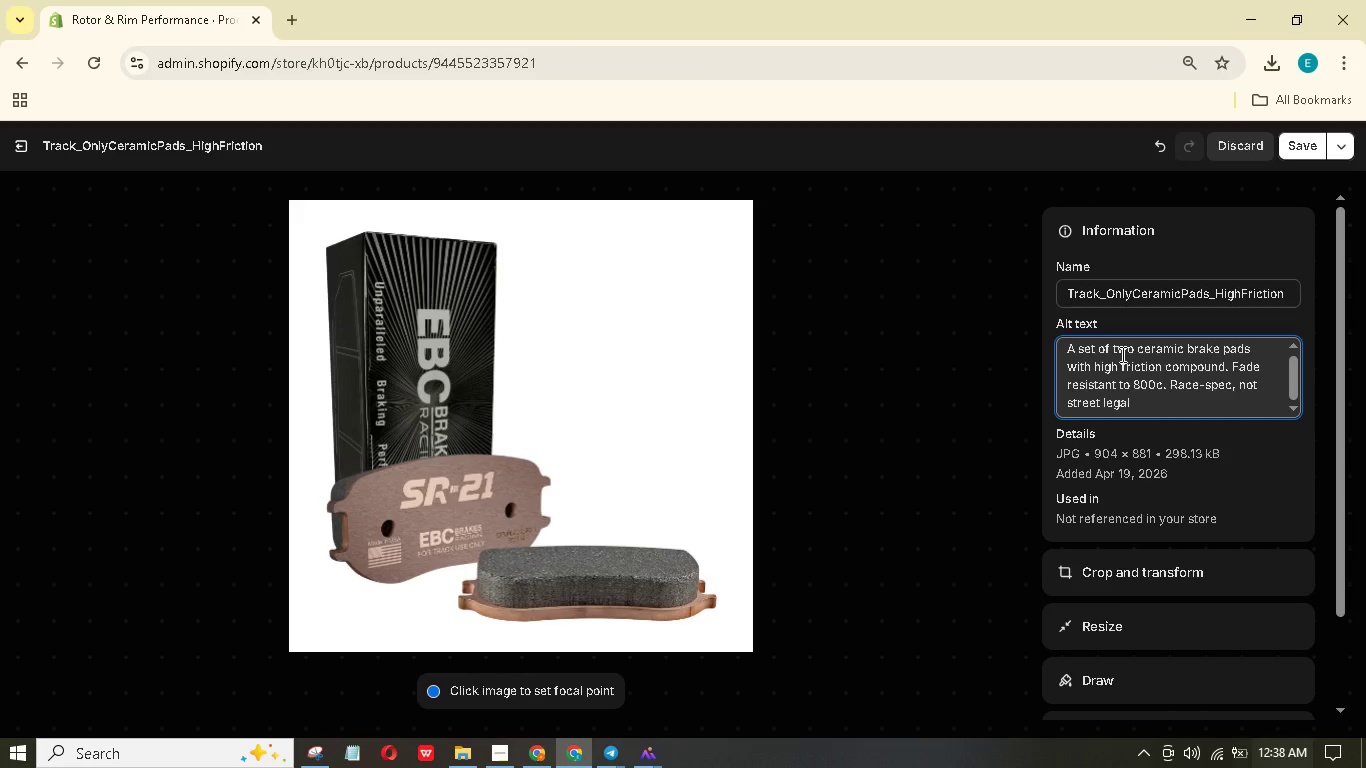 
type(. Ordr our st.)
 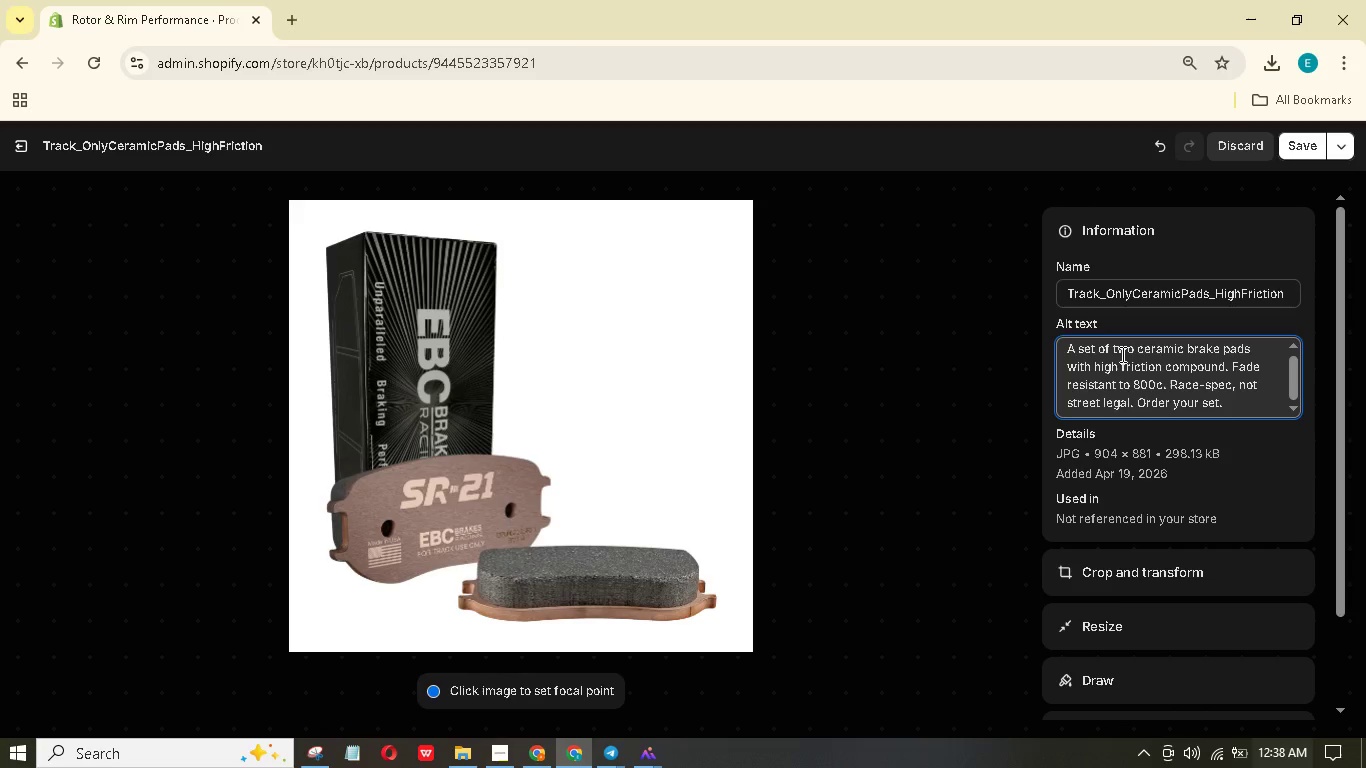 
 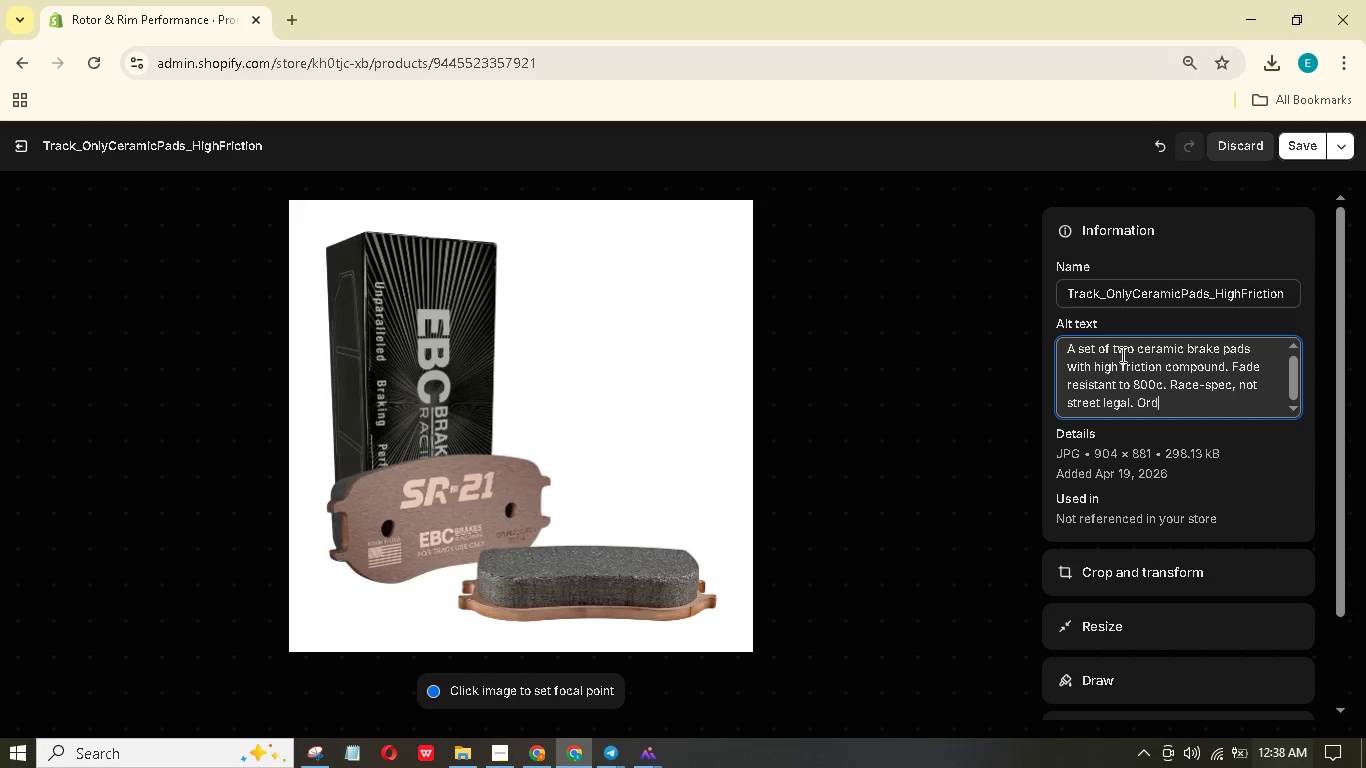 
hold_key(key=E, duration=0.36)
 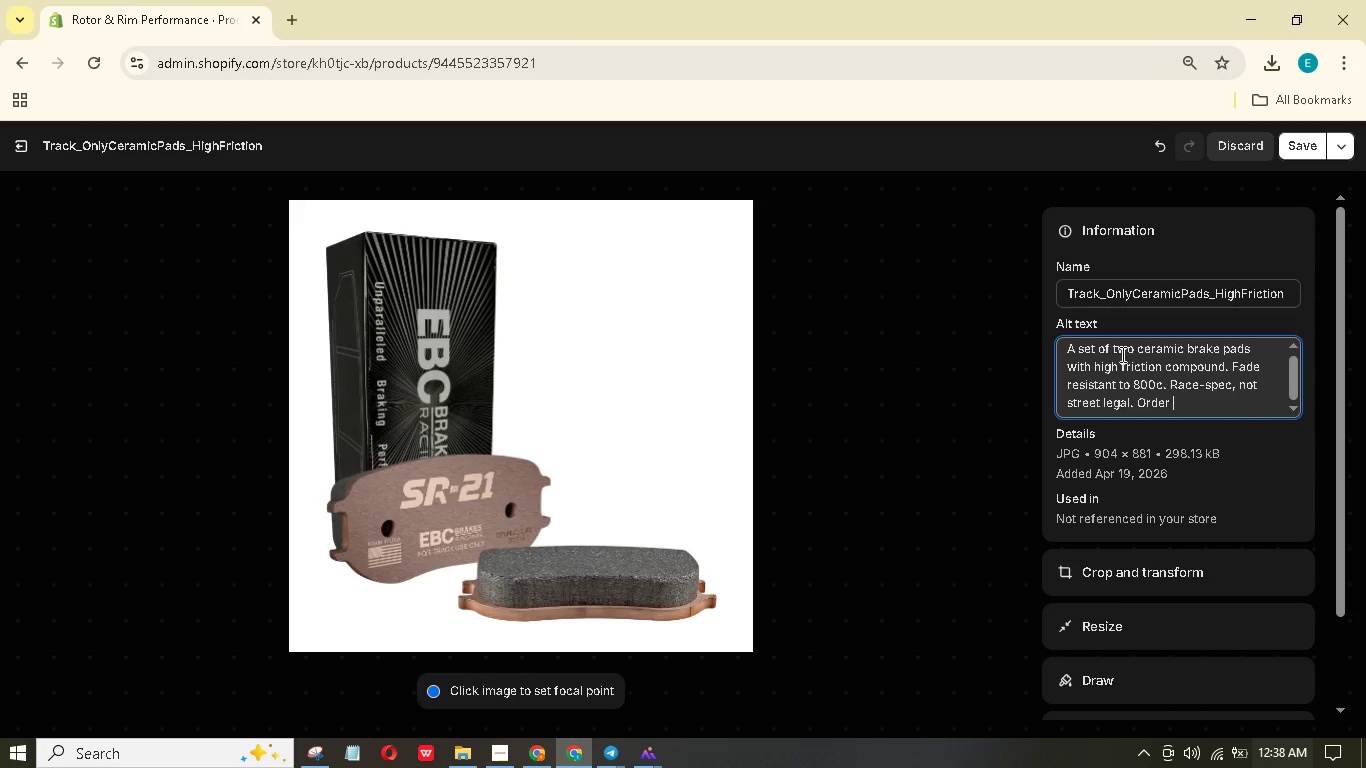 
hold_key(key=Y, duration=0.41)
 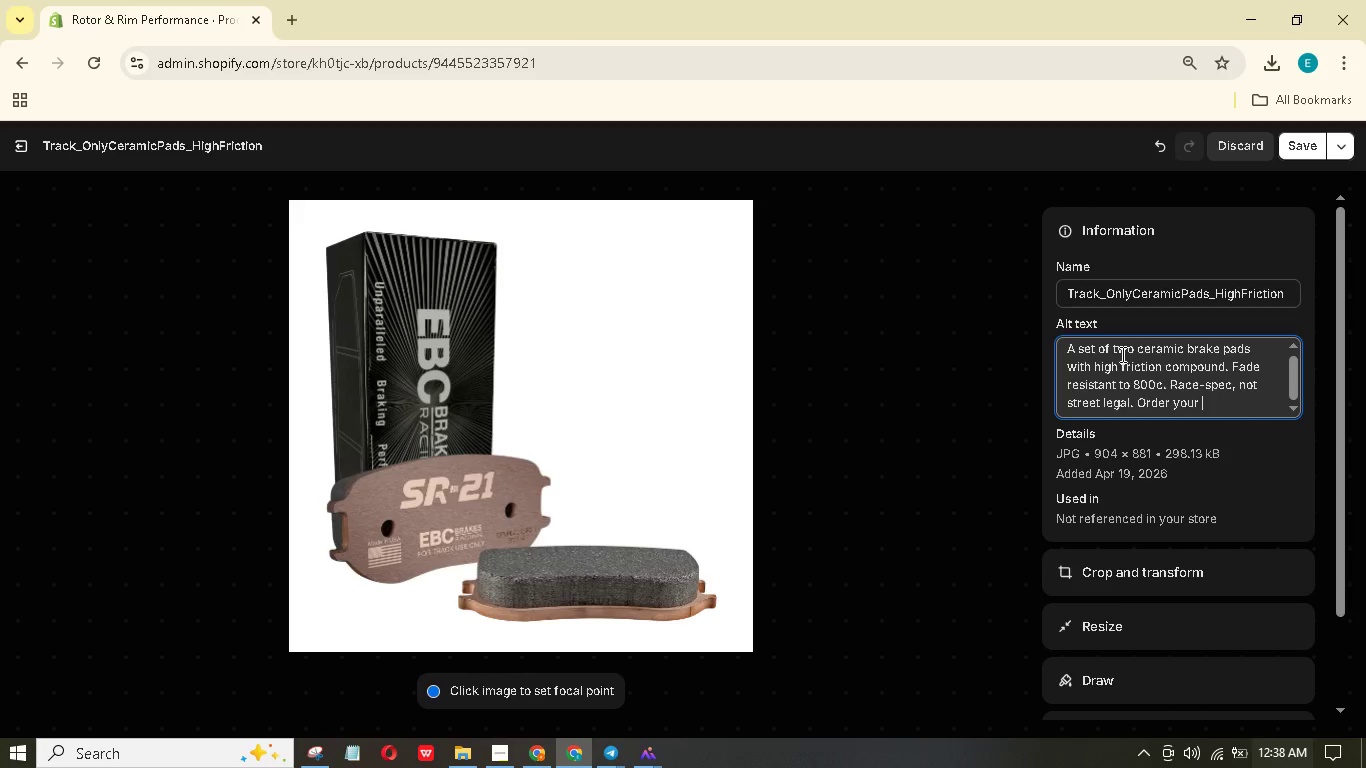 
hold_key(key=E, duration=0.36)
 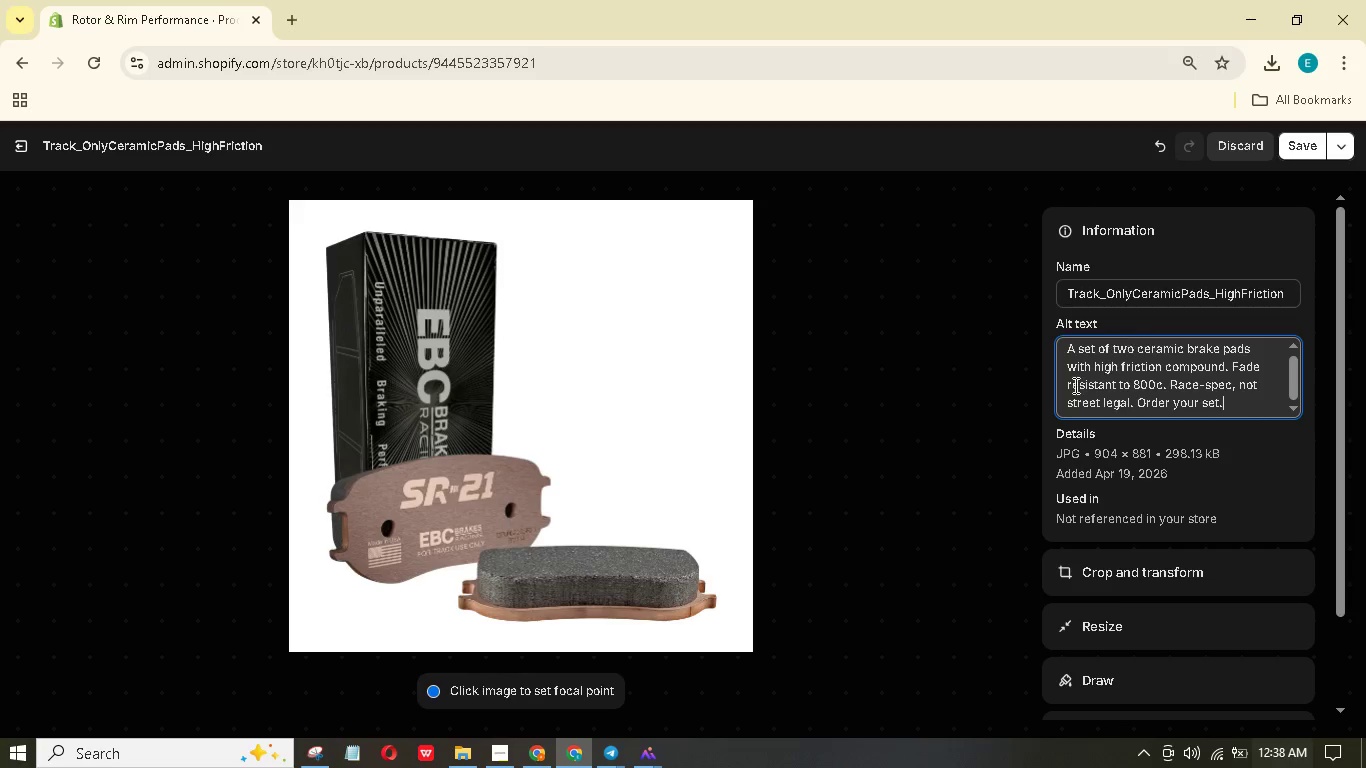 
wait(5.05)
 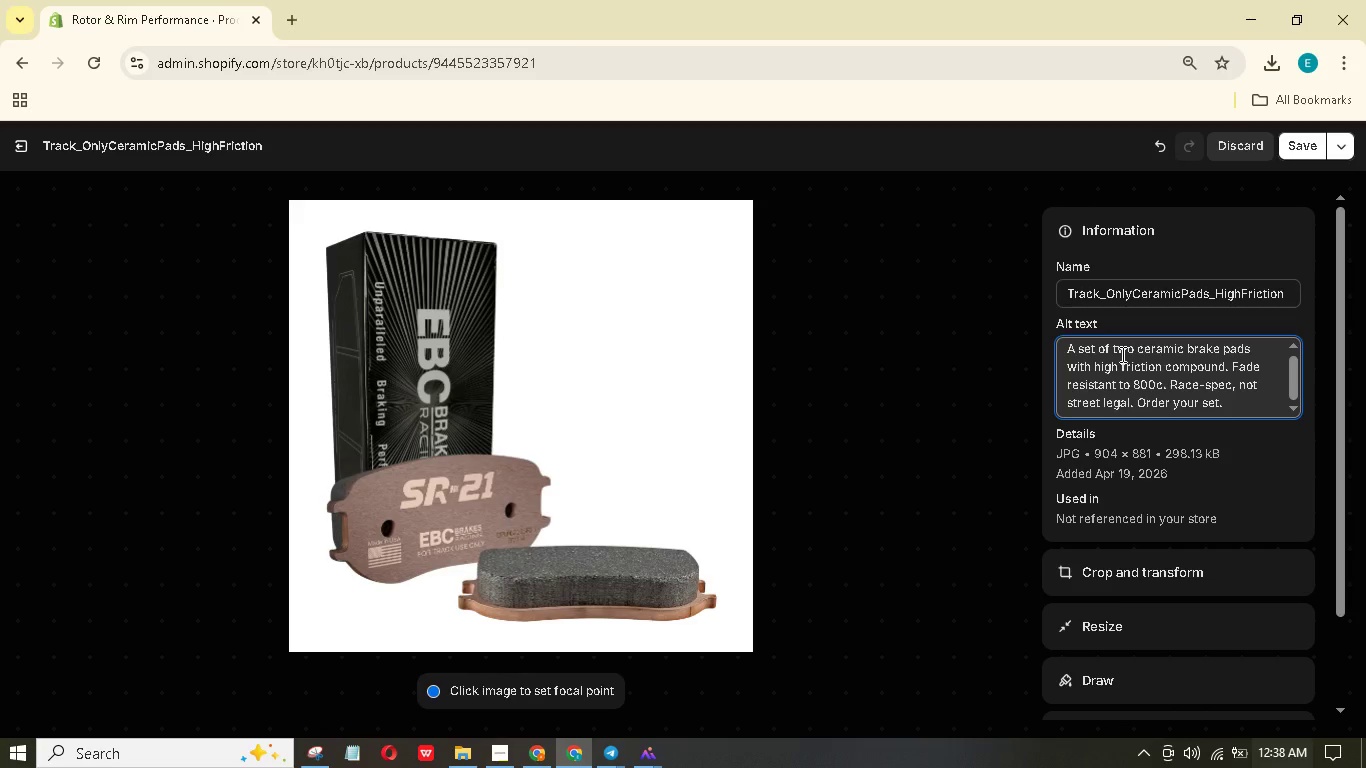 
scroll: coordinate [1110, 396], scroll_direction: up, amount: 2.0
 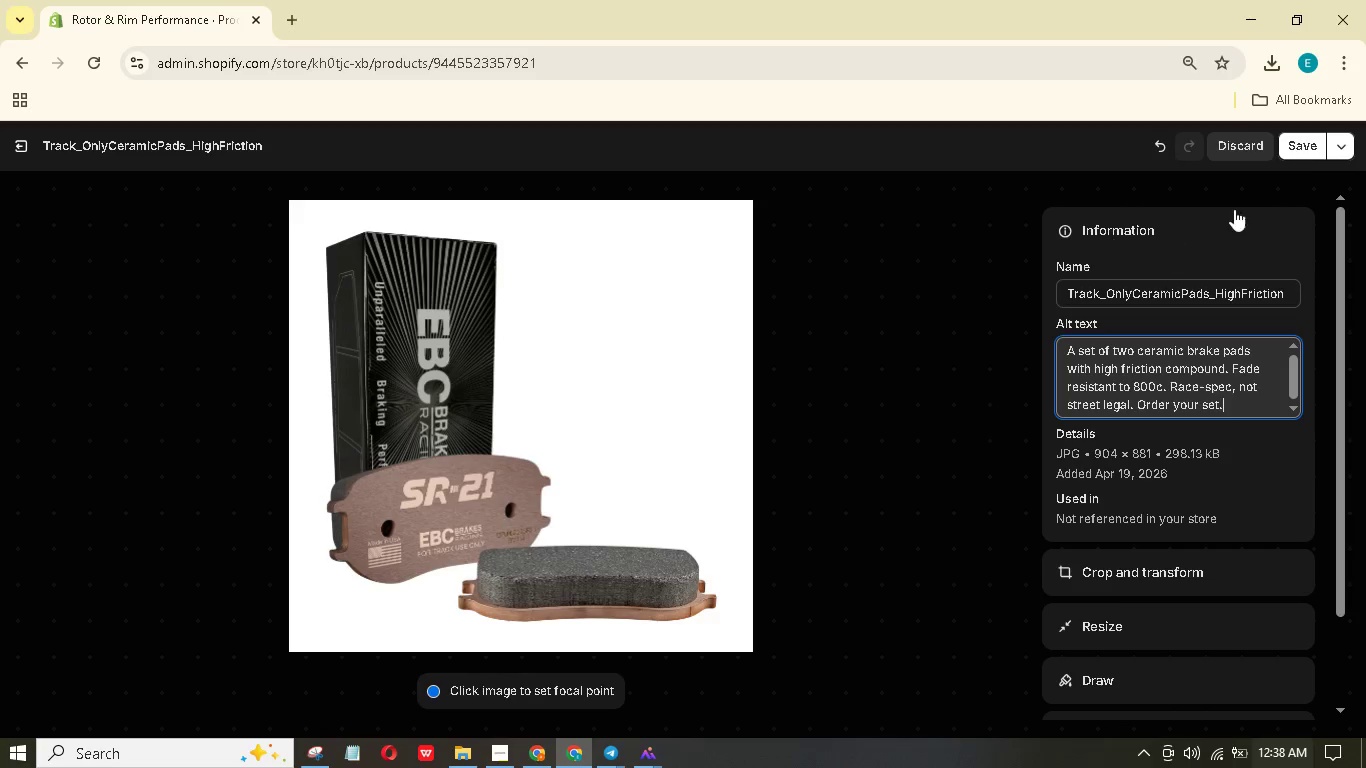 
mouse_move([1261, 158])
 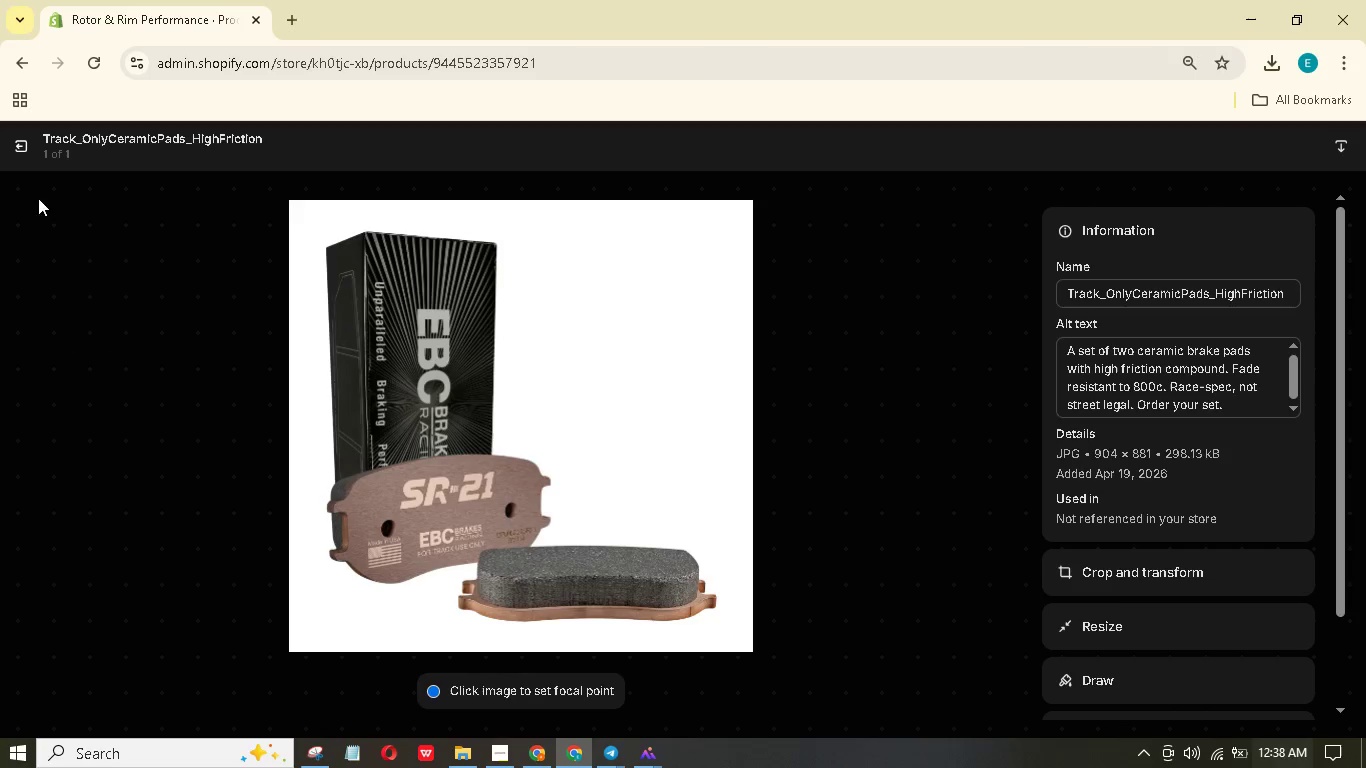 
mouse_move([41, 177])
 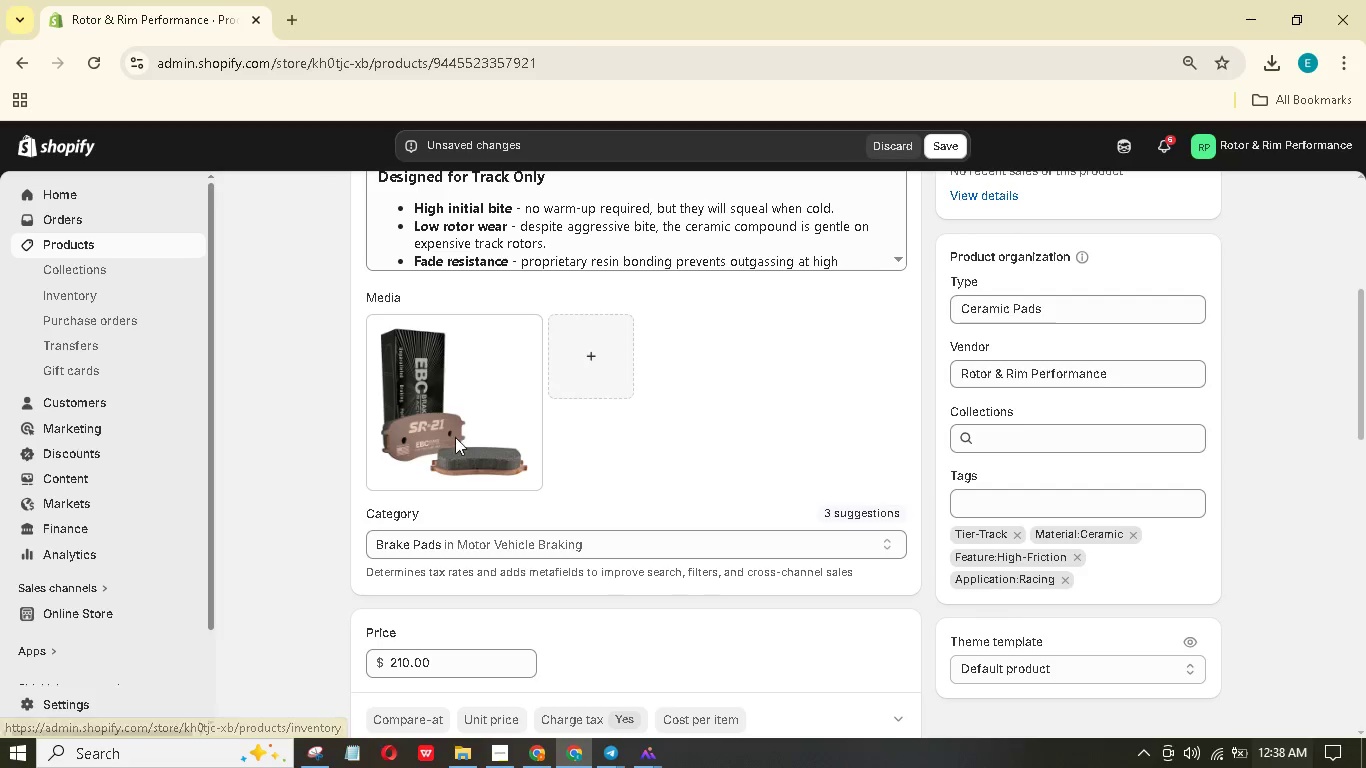 
scroll: coordinate [503, 464], scroll_direction: down, amount: 4.0
 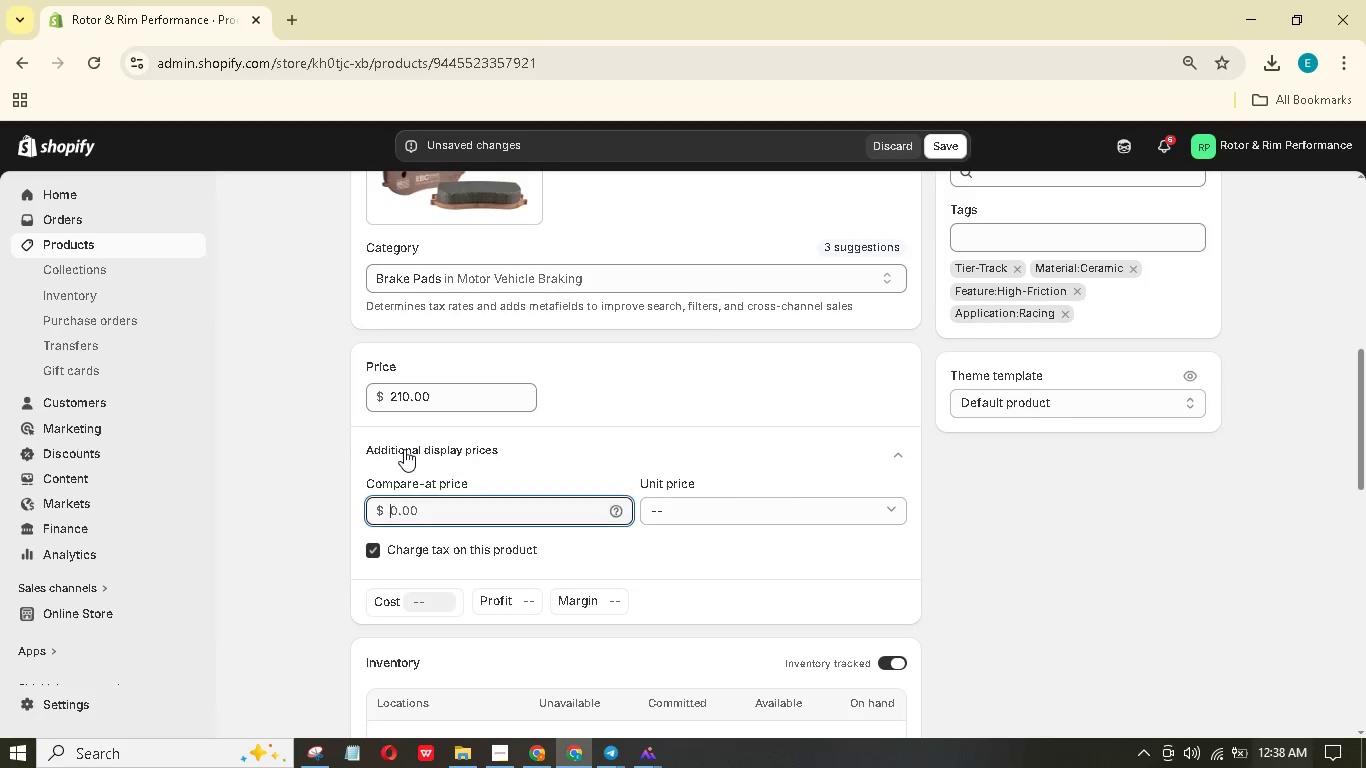 
key(Numpad3)
 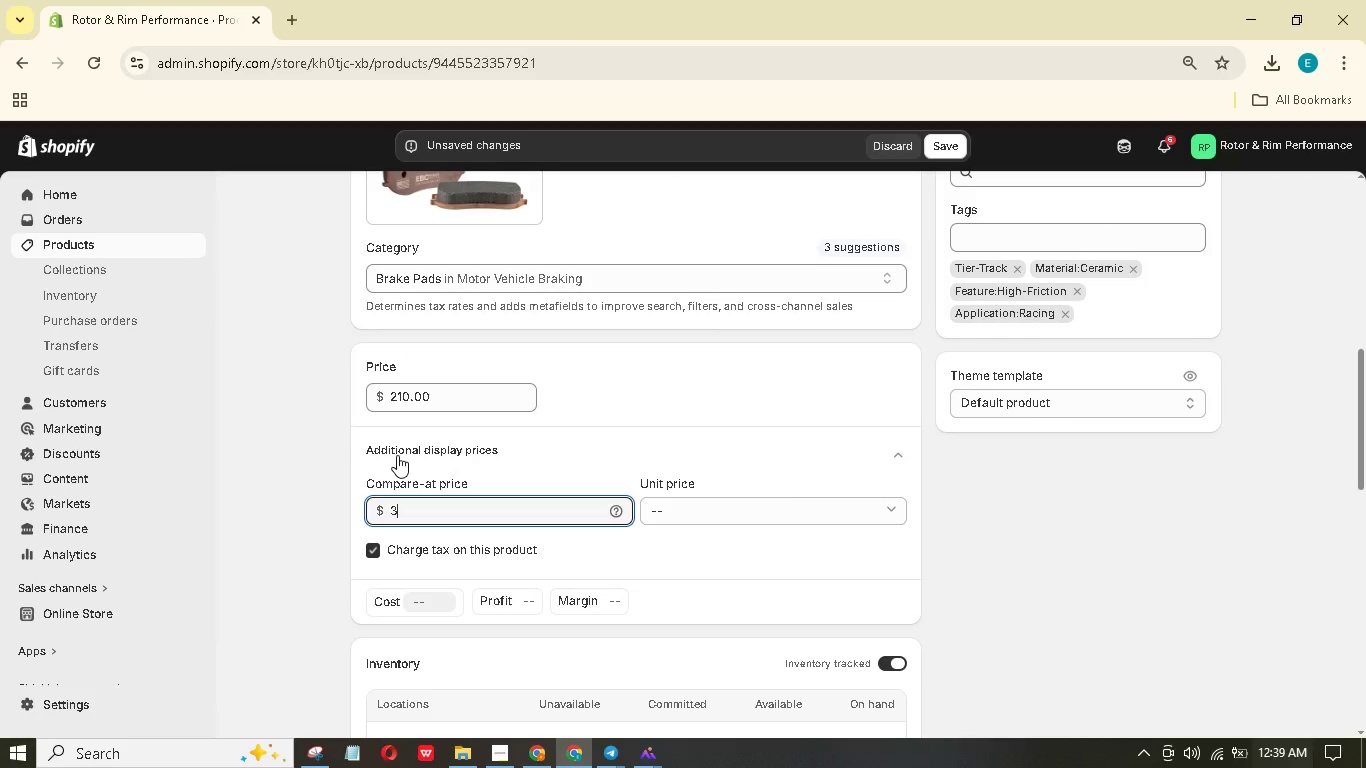 
key(Numpad0)
 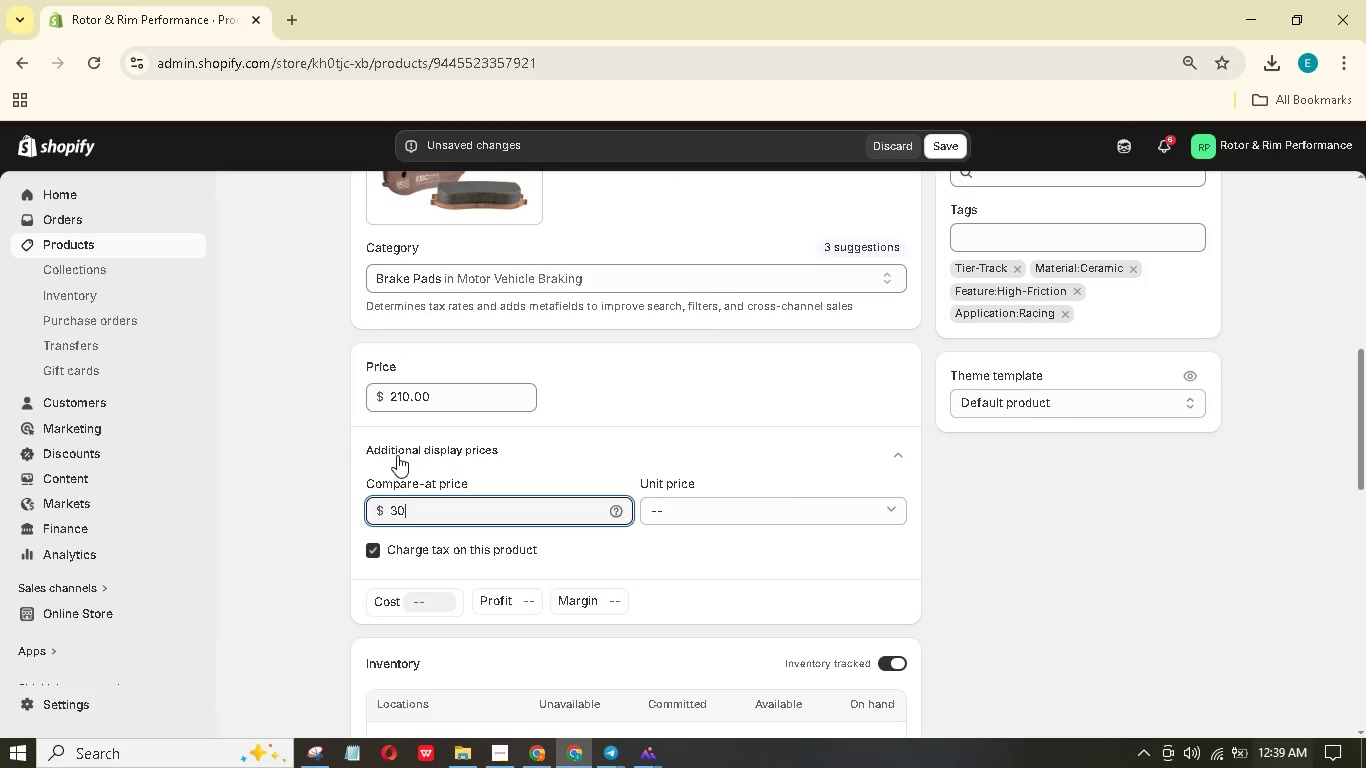 
key(Numpad0)
 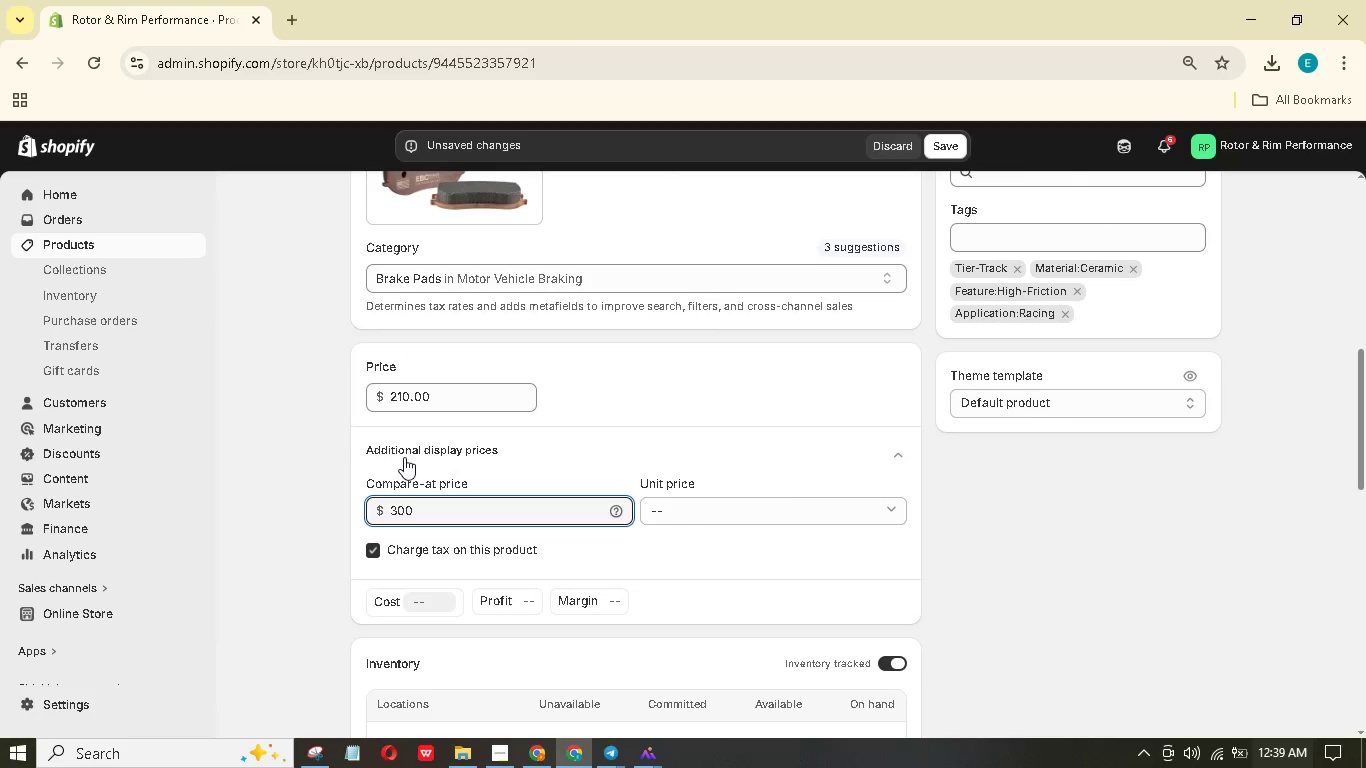 
scroll: coordinate [407, 456], scroll_direction: down, amount: 4.0
 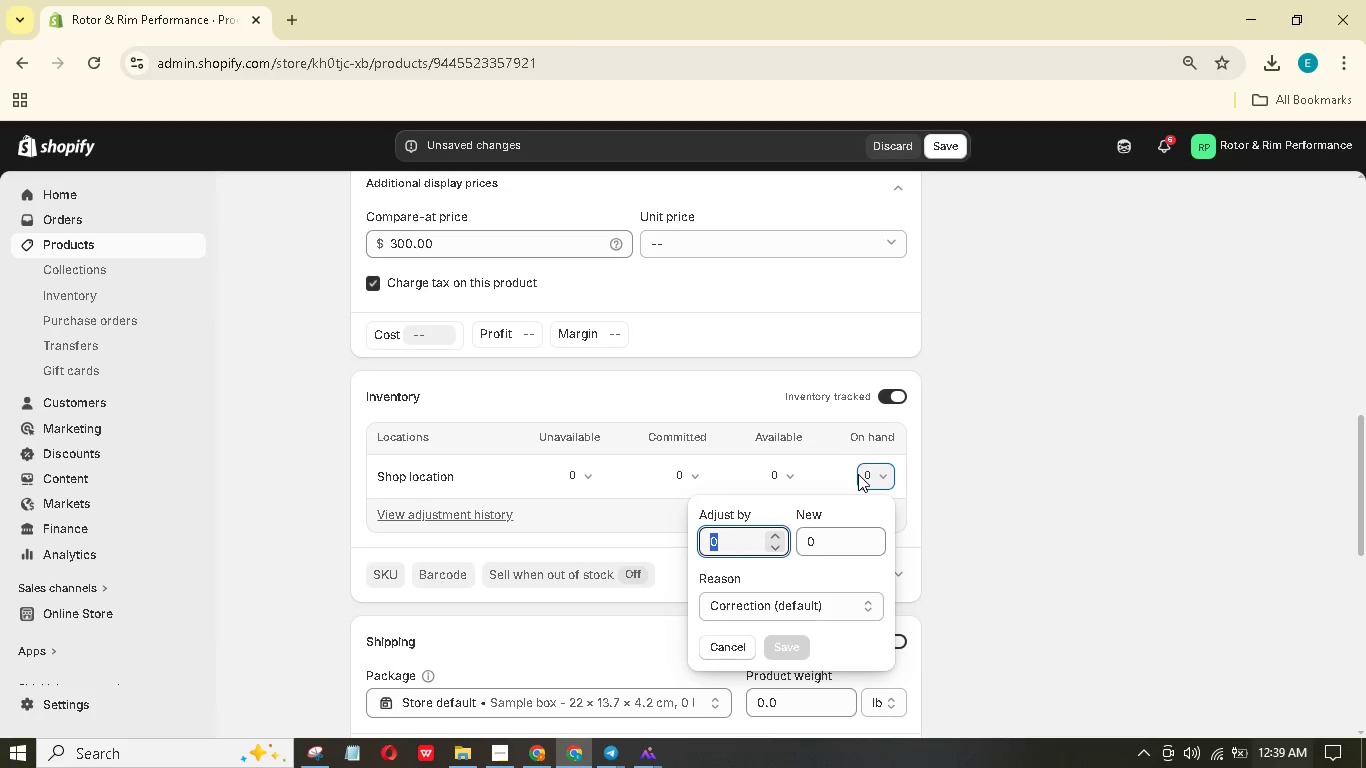 
key(Numpad1)
 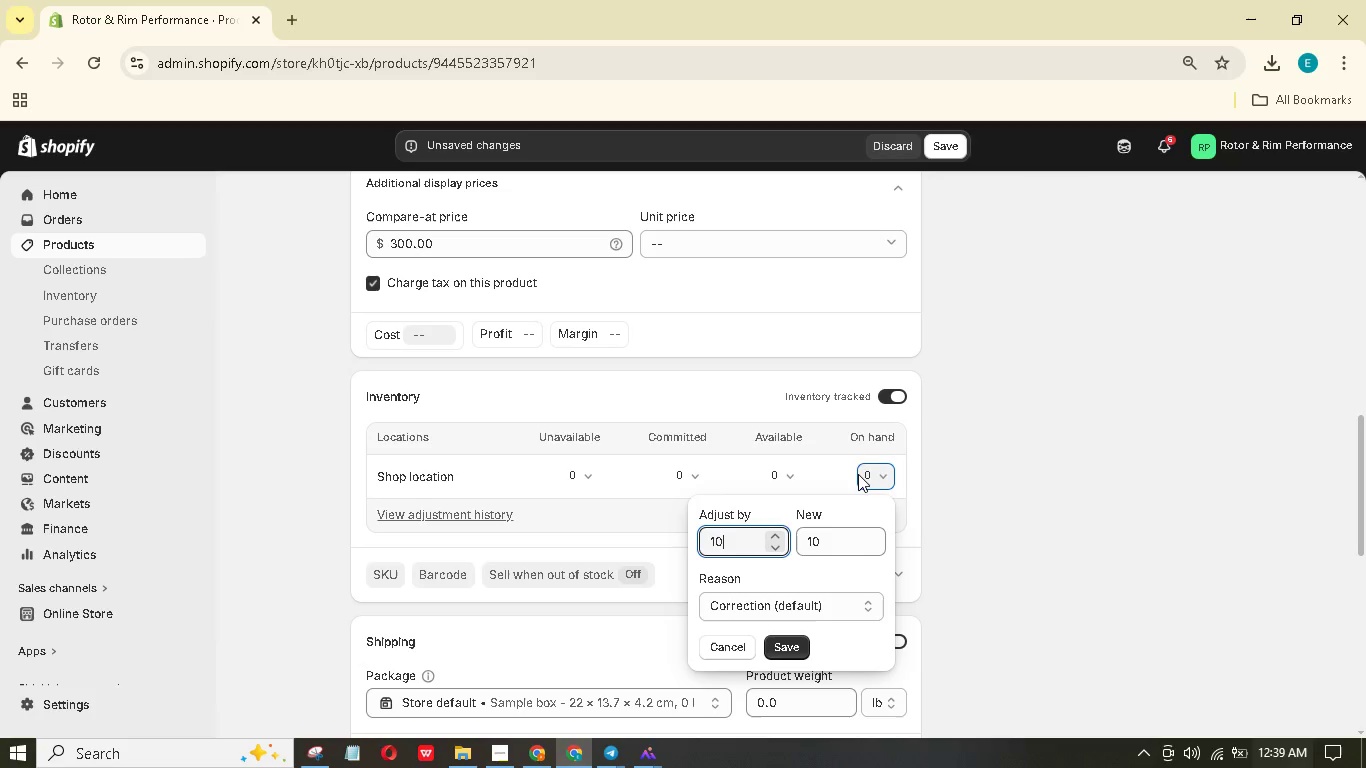 
key(Numpad0)
 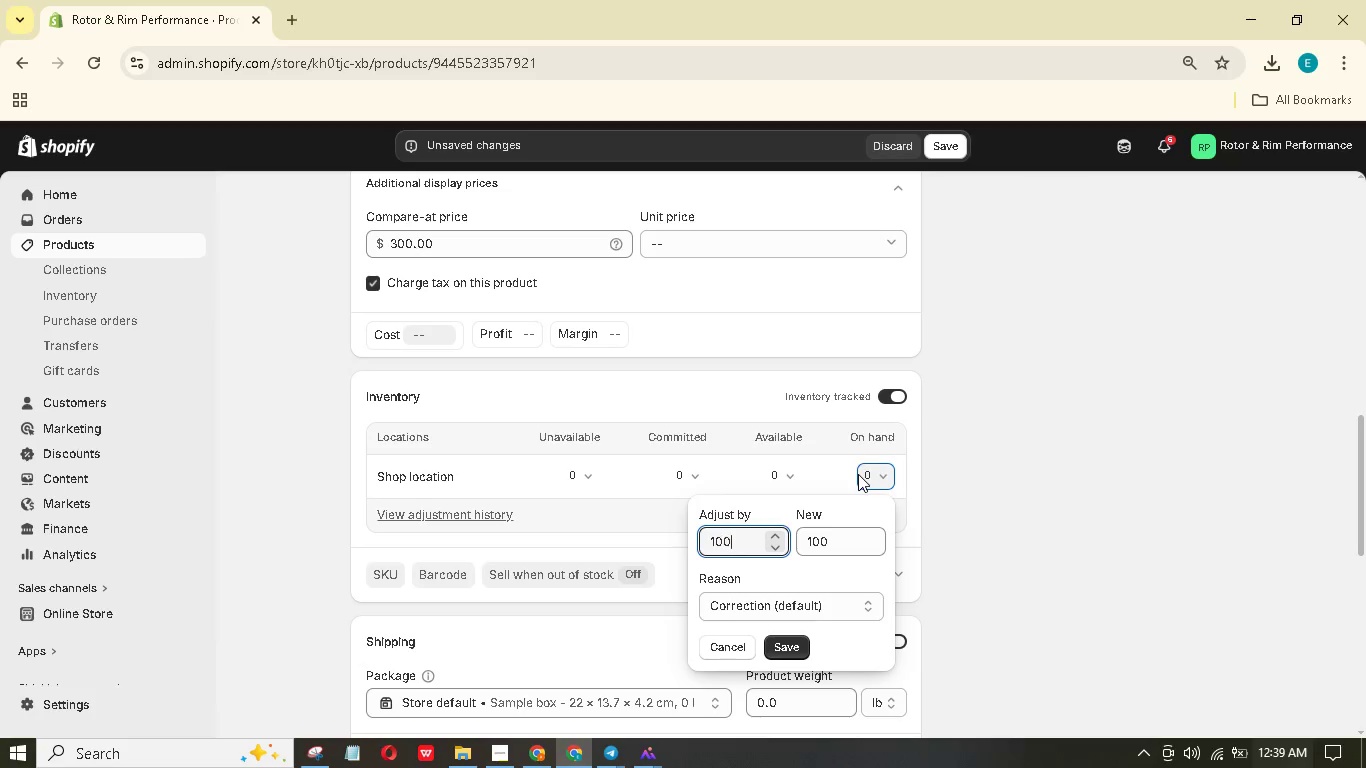 
key(Numpad0)
 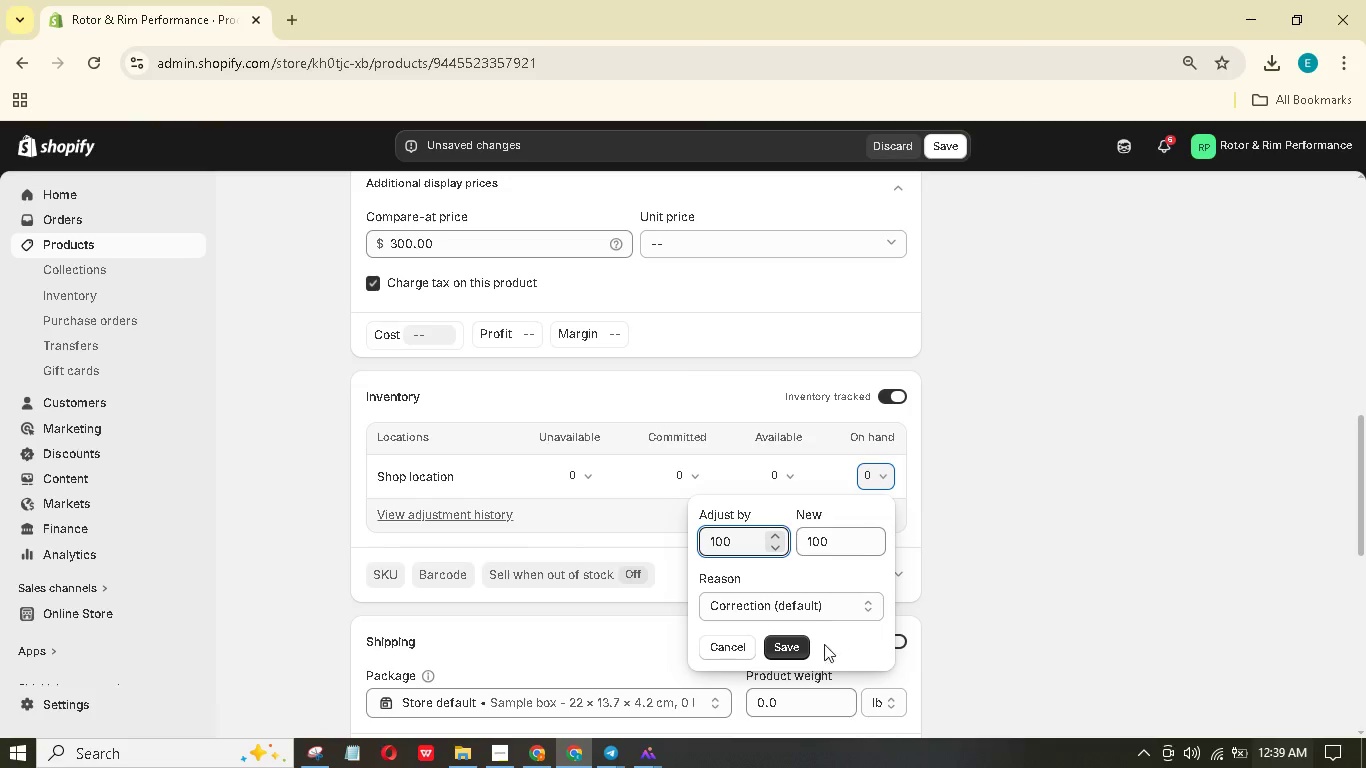 
left_click([805, 644])
 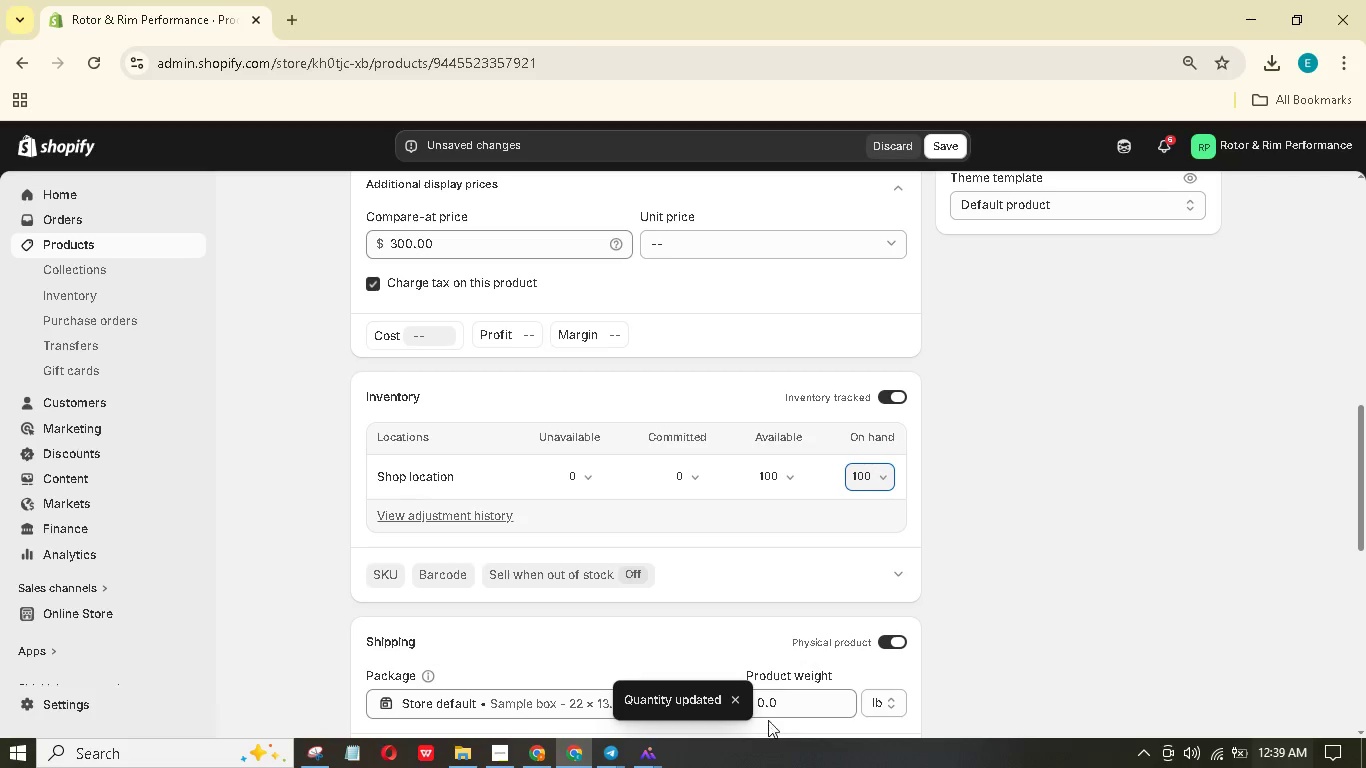 
left_click_drag(start_coordinate=[936, 644], to_coordinate=[1102, 560])
 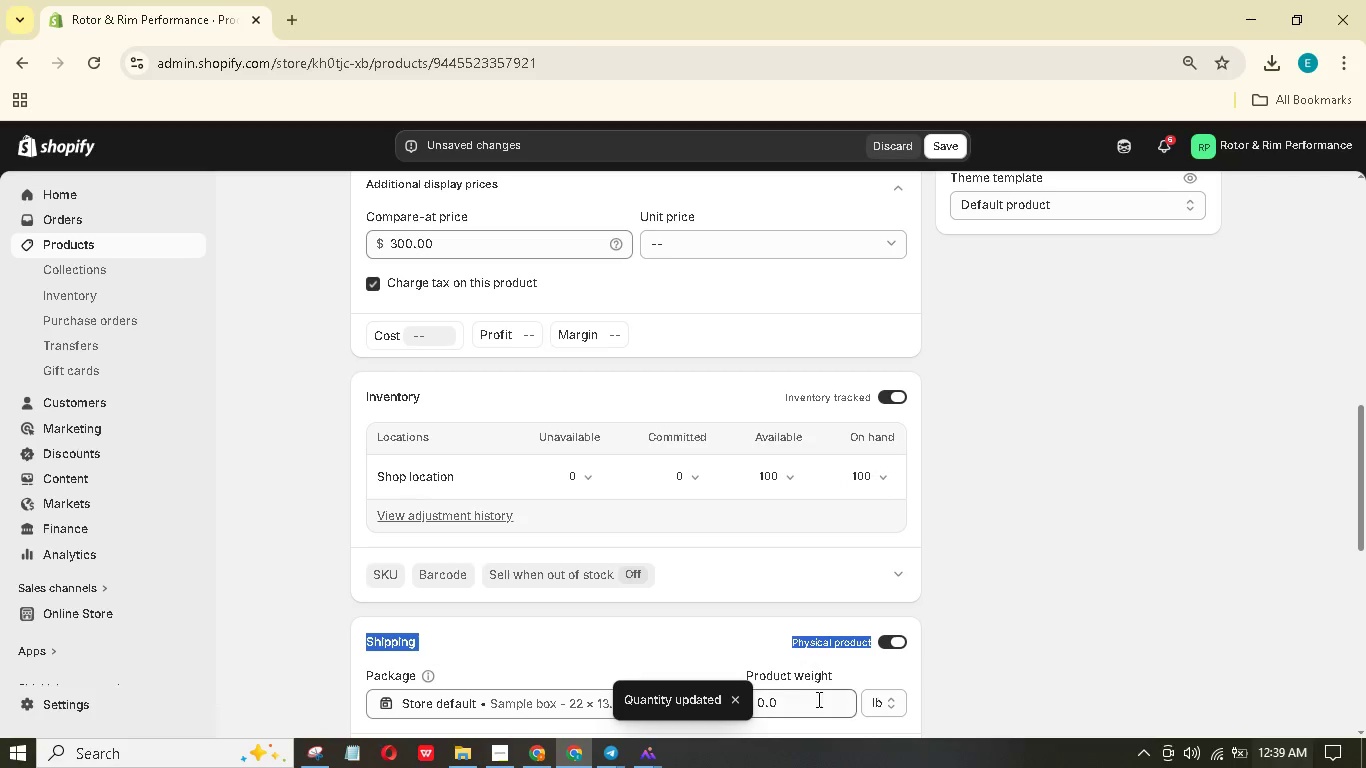 
left_click_drag(start_coordinate=[815, 700], to_coordinate=[723, 705])
 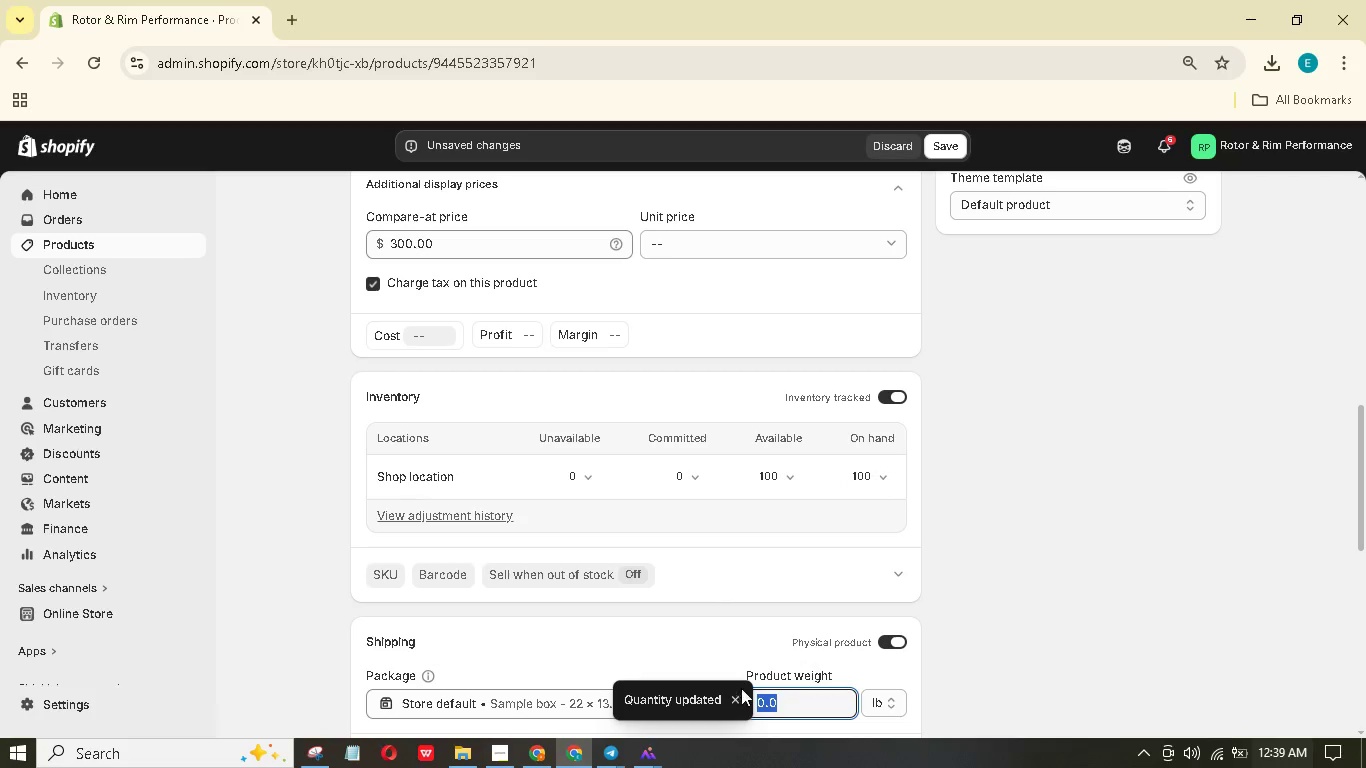 
key(Numpad3)
 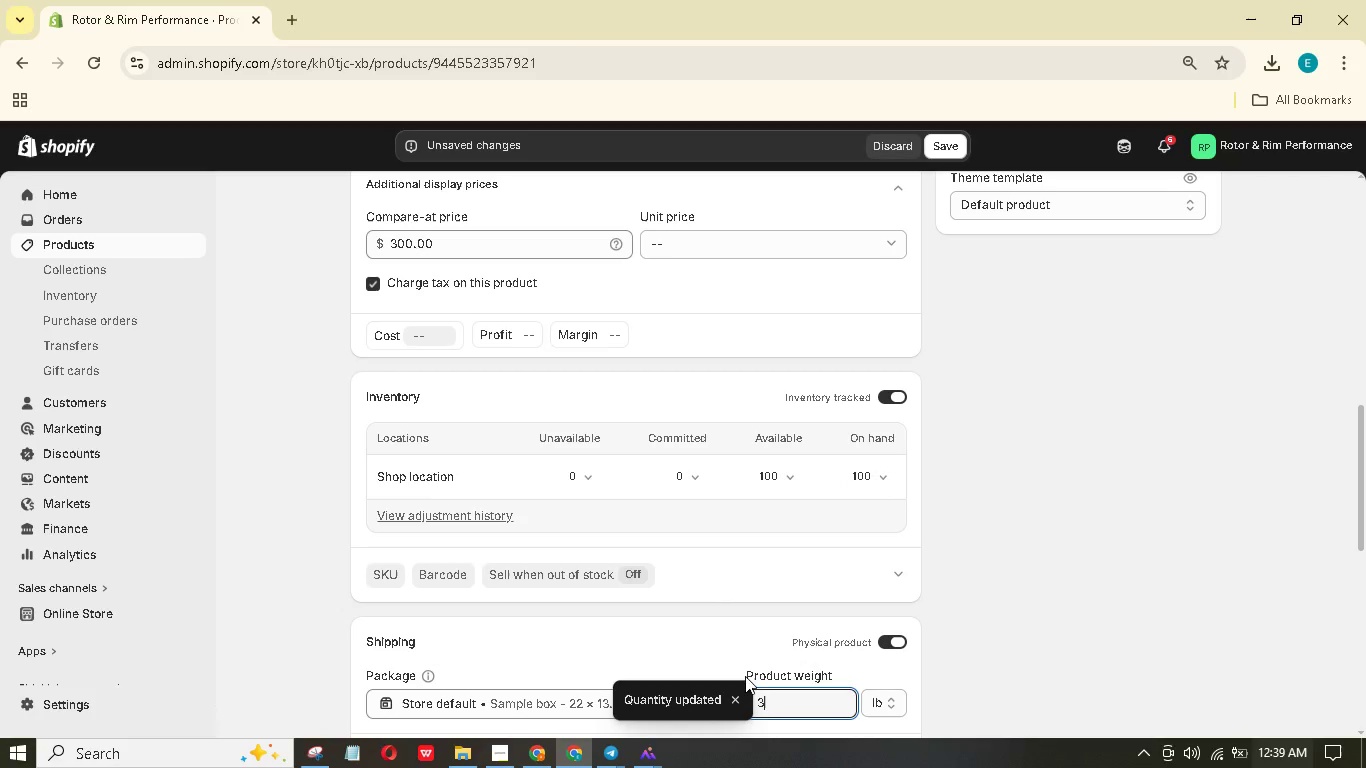 
key(NumpadDecimal)
 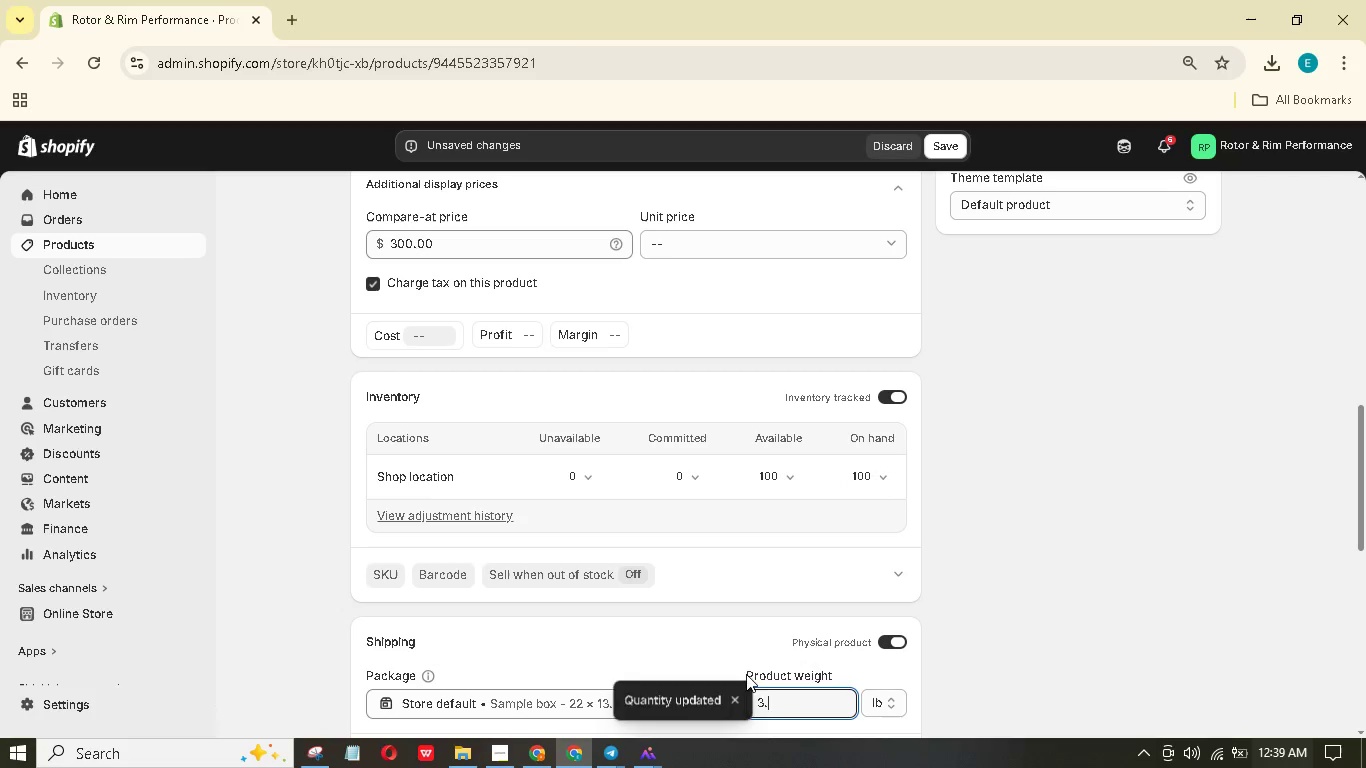 
key(Numpad2)
 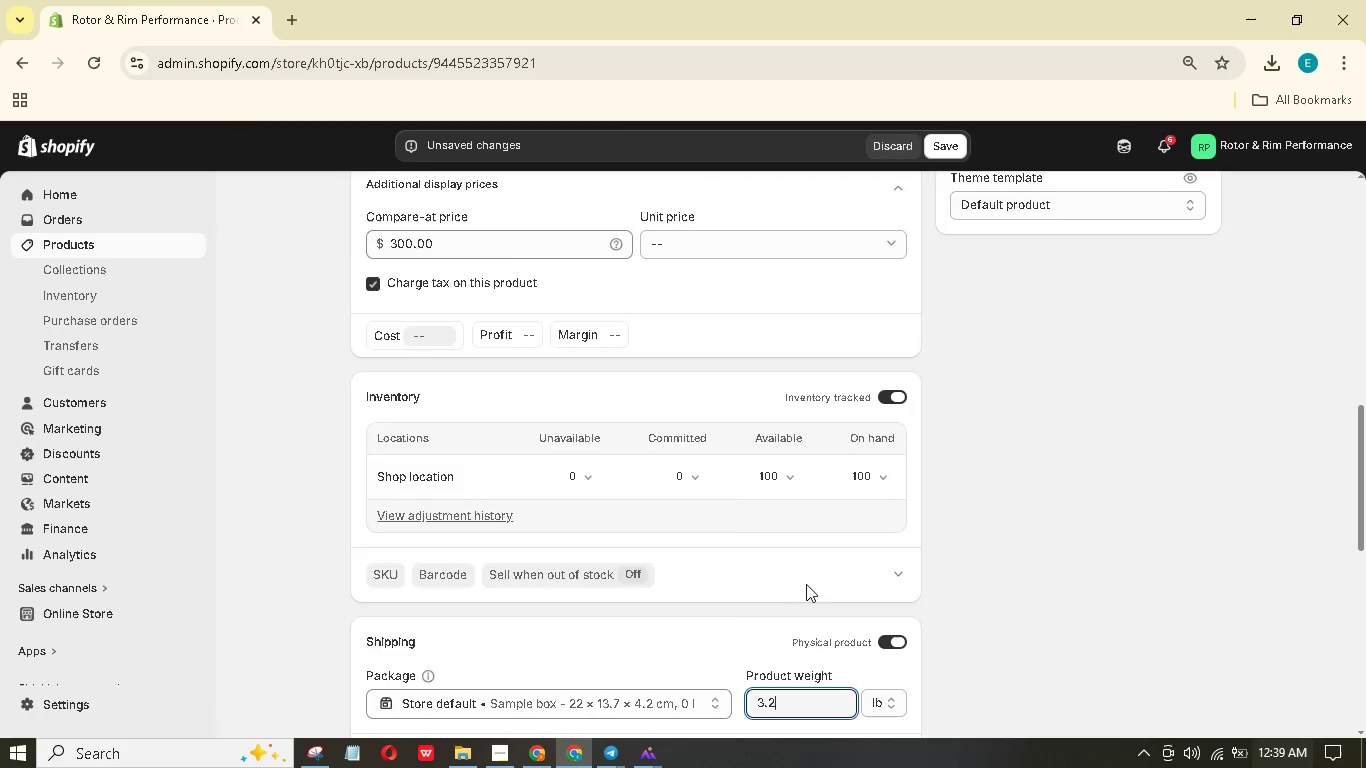 
scroll: coordinate [807, 584], scroll_direction: down, amount: 4.0
 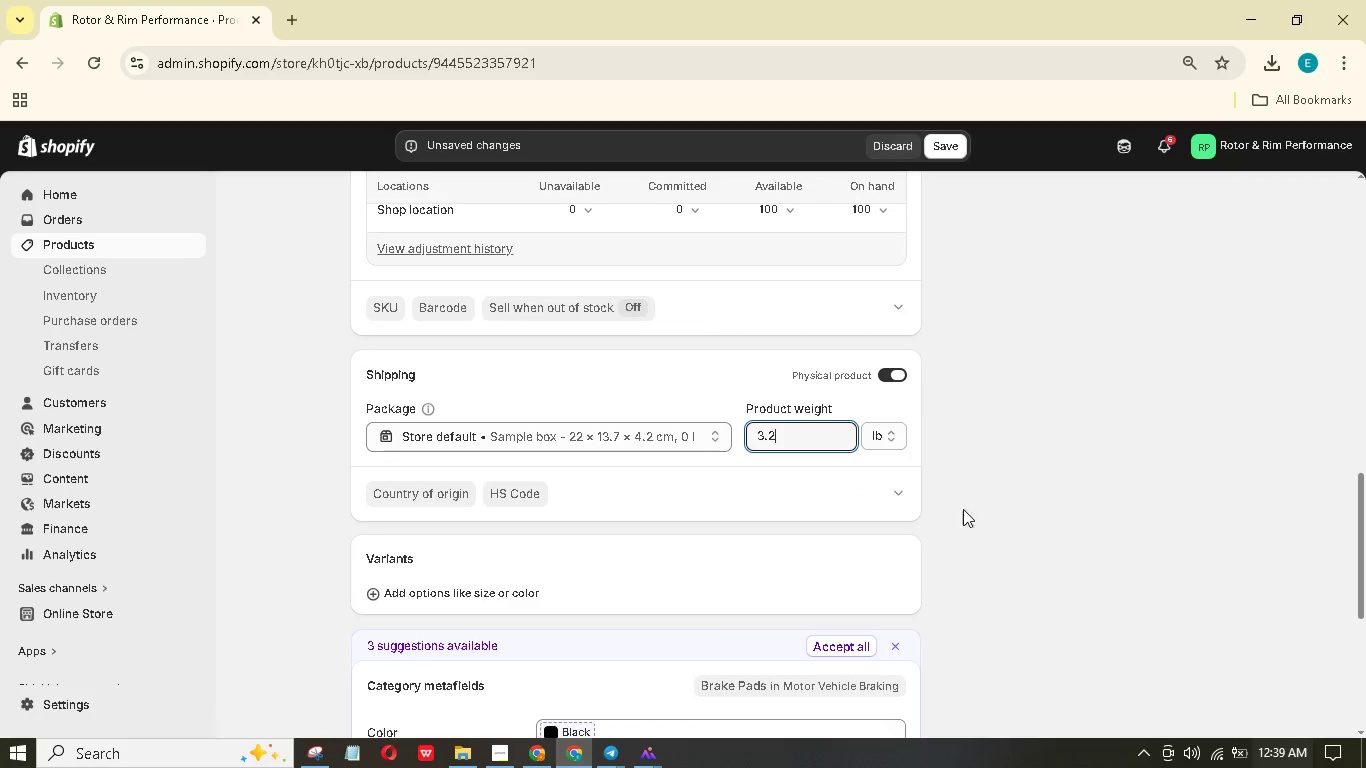 
left_click([1010, 499])
 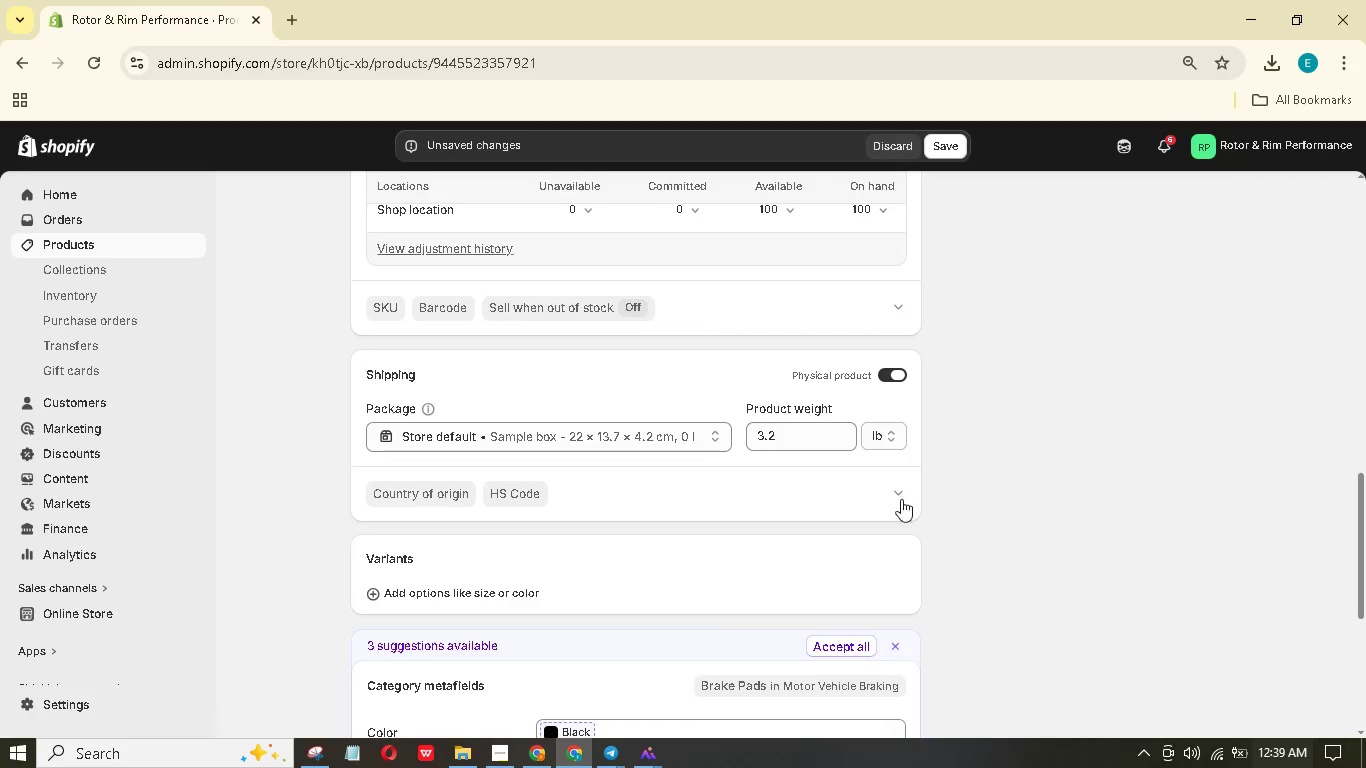 
scroll: coordinate [648, 506], scroll_direction: up, amount: 2.0
 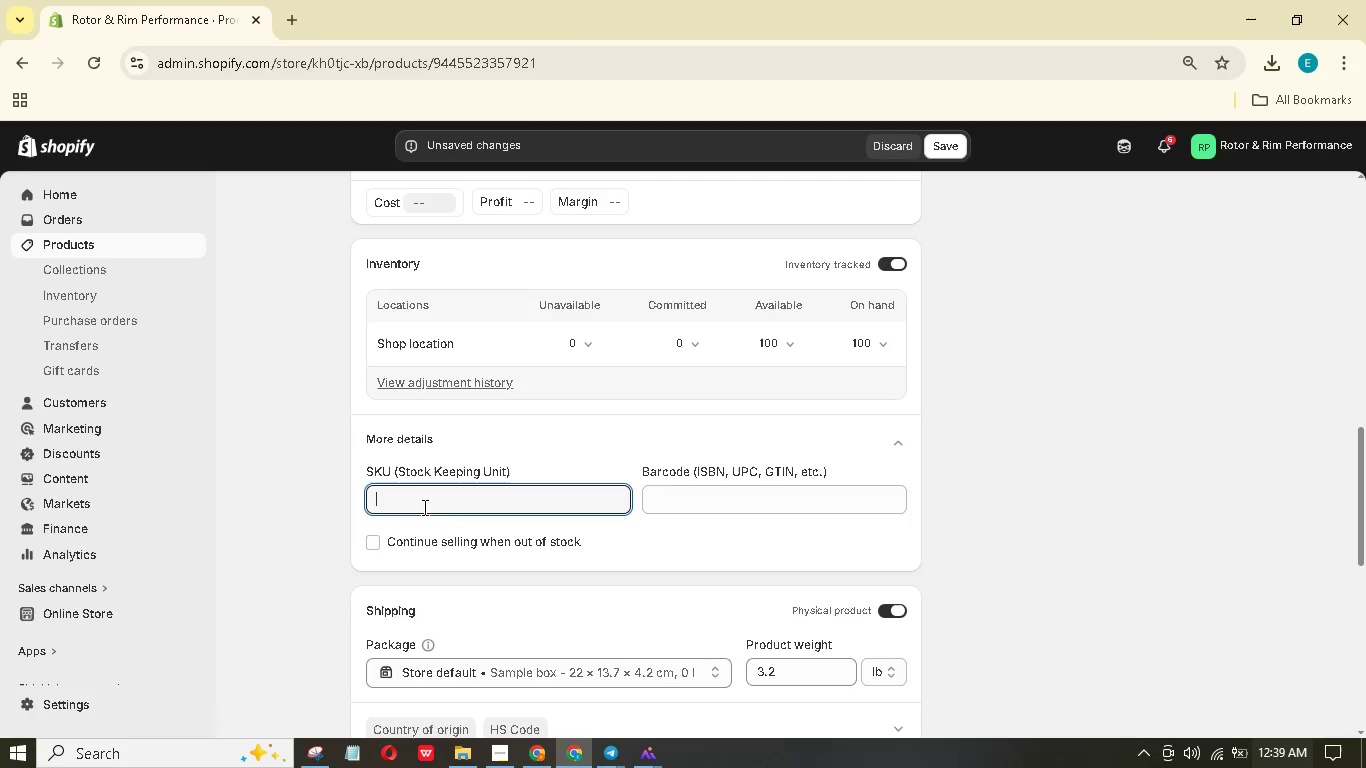 
hold_key(key=ShiftLeft, duration=1.5)
 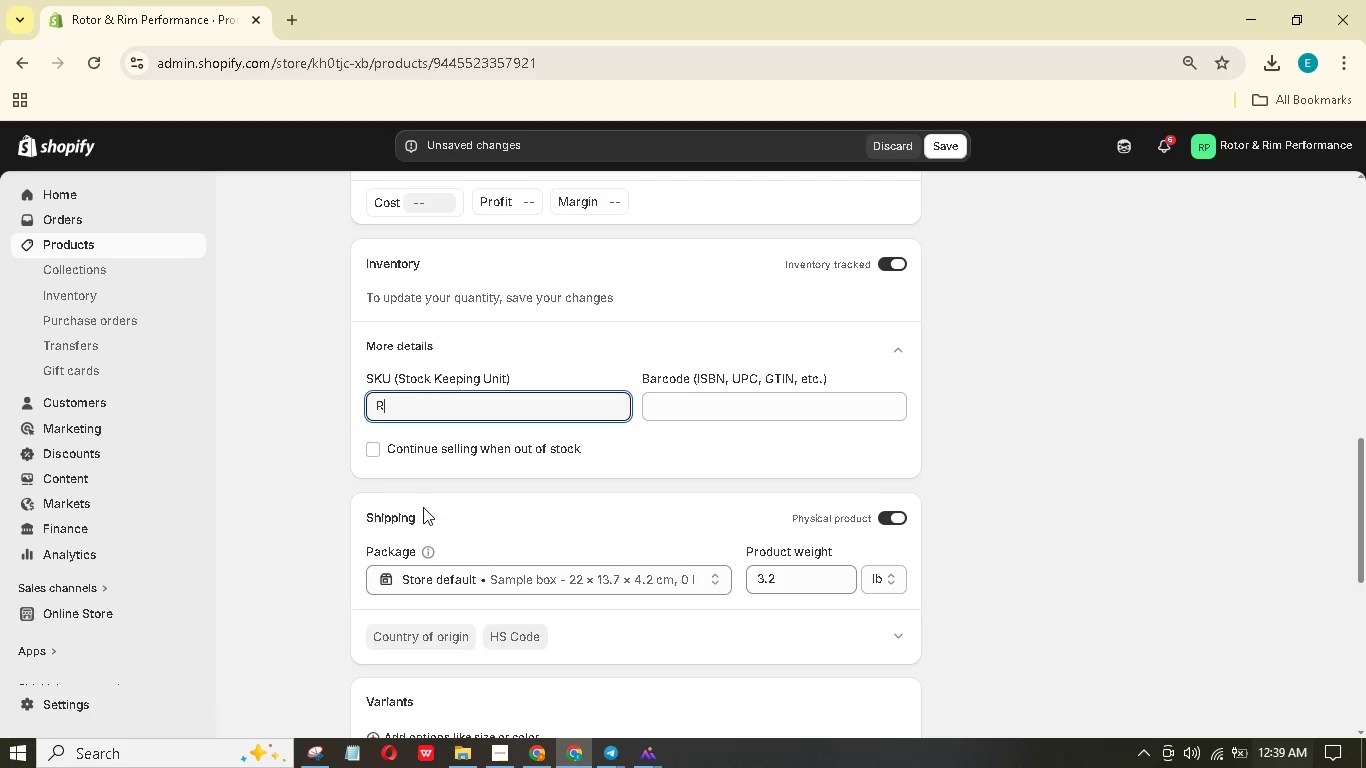 
type(RRP-)
 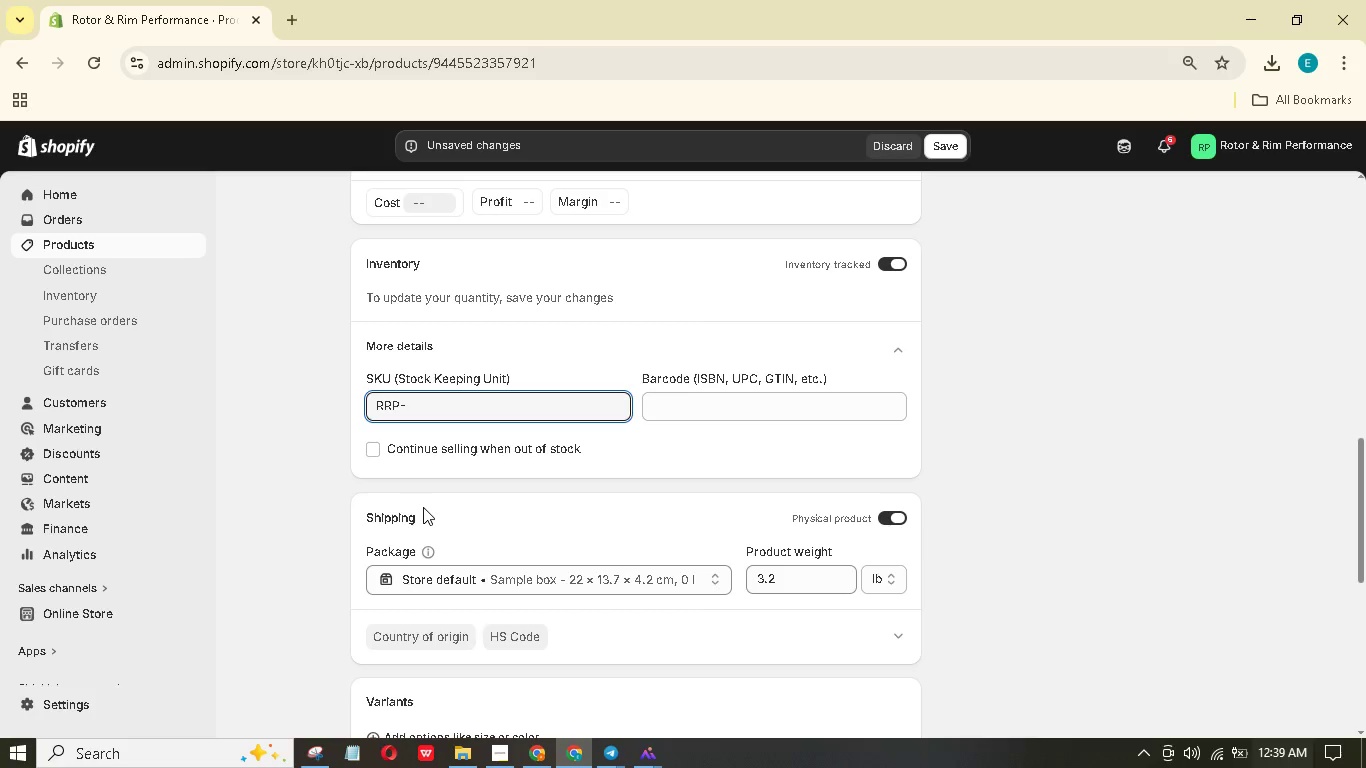 
wait(6.41)
 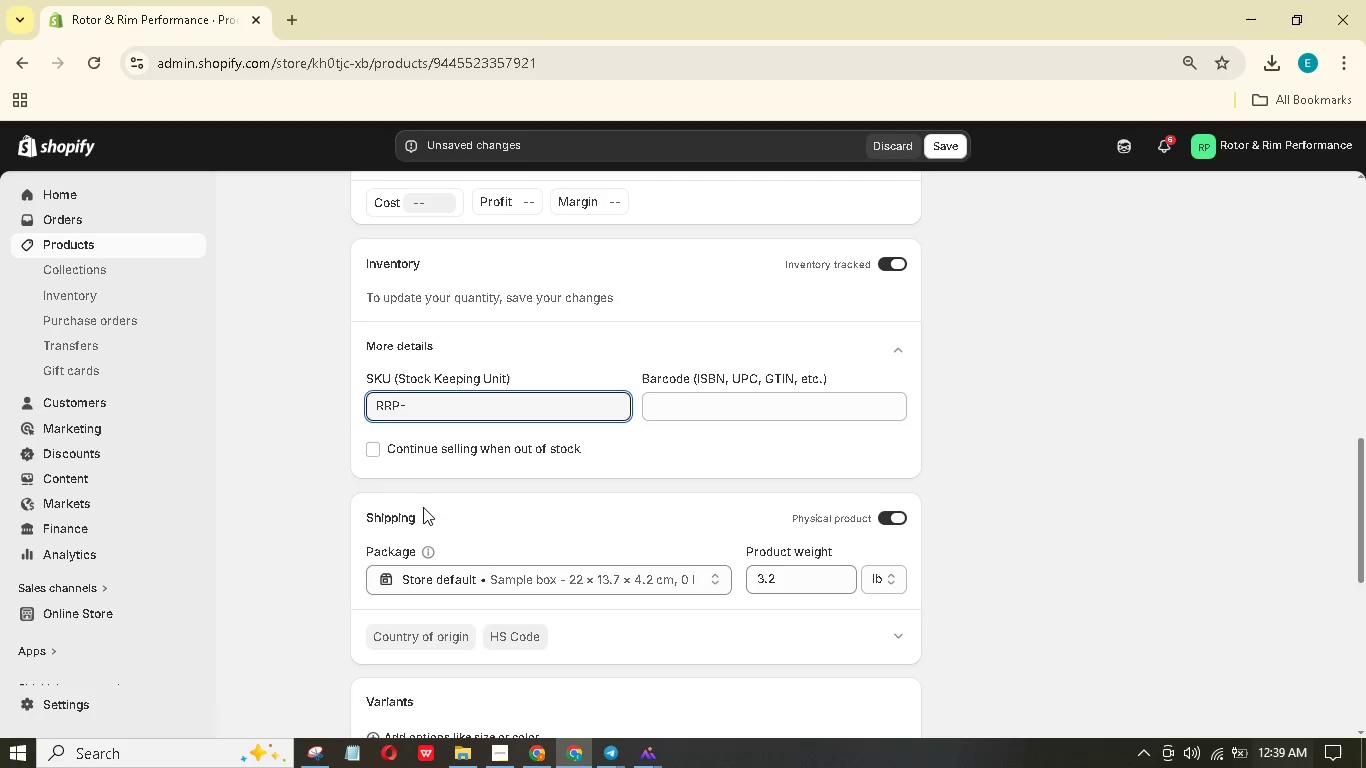 
type(TOCP-01)
 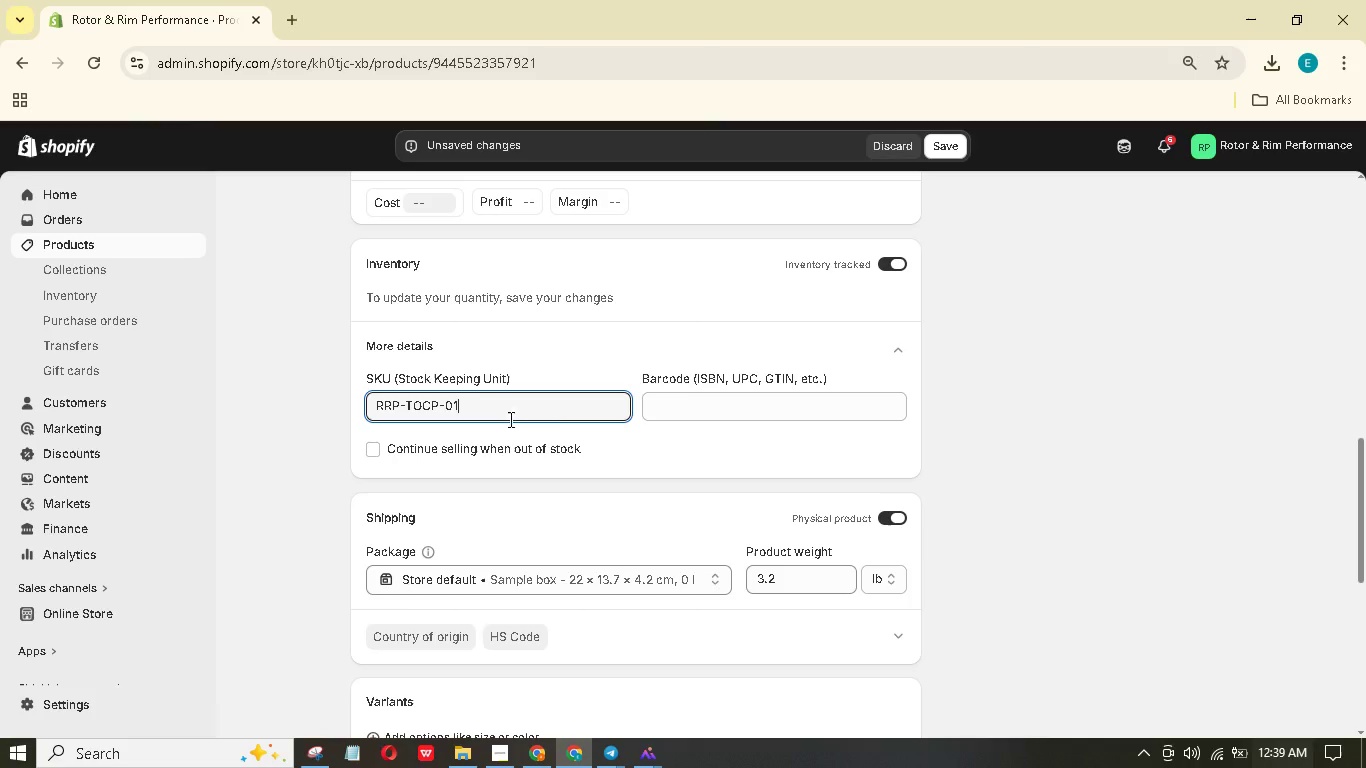 
scroll: coordinate [822, 520], scroll_direction: down, amount: 18.0
 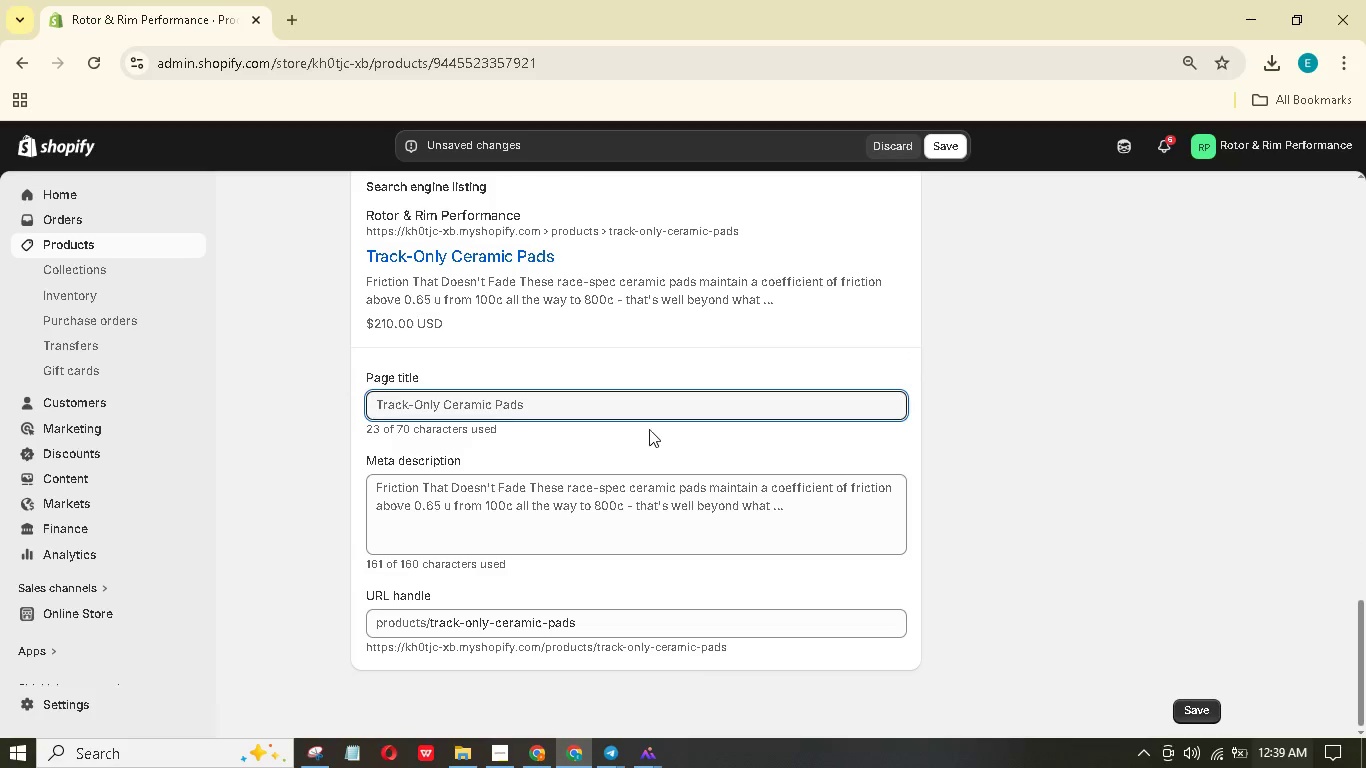 
left_click([659, 414])
 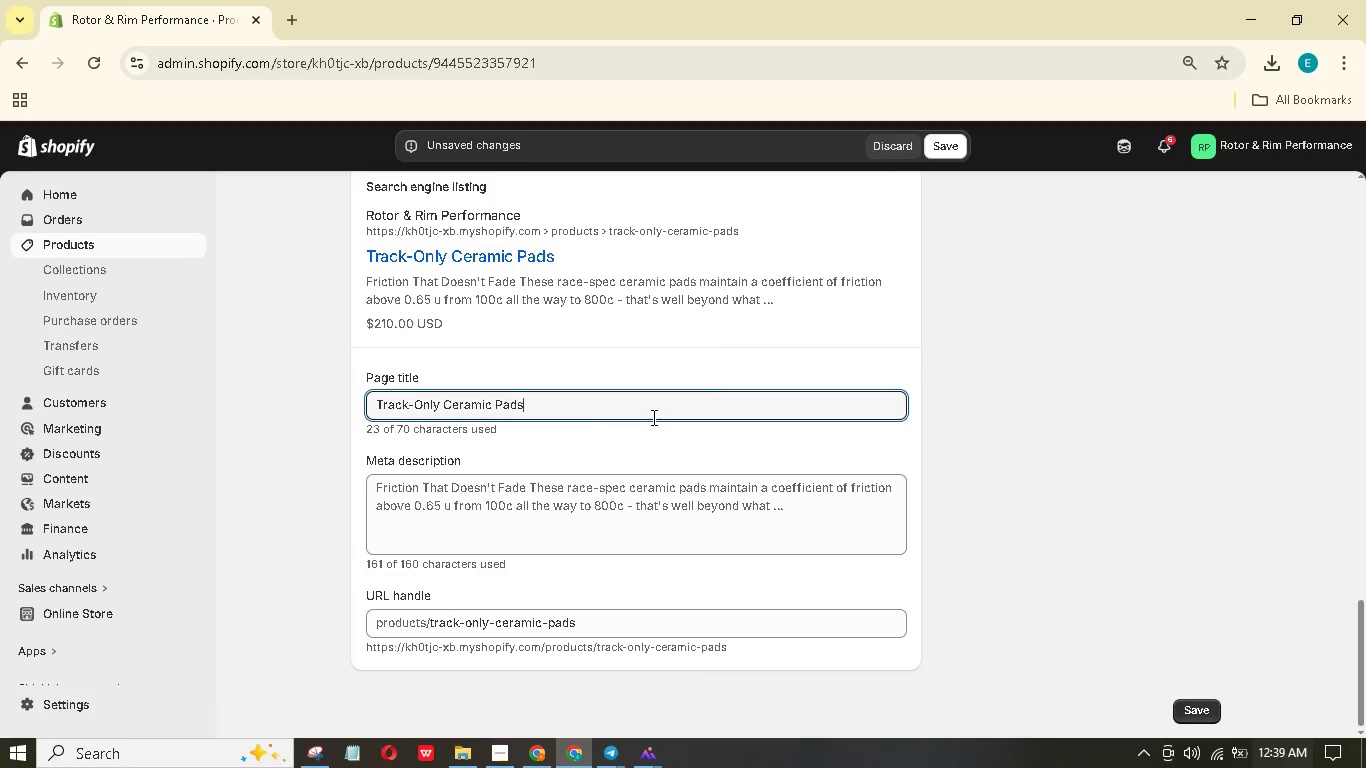 
type( | High Friction Compound | )
 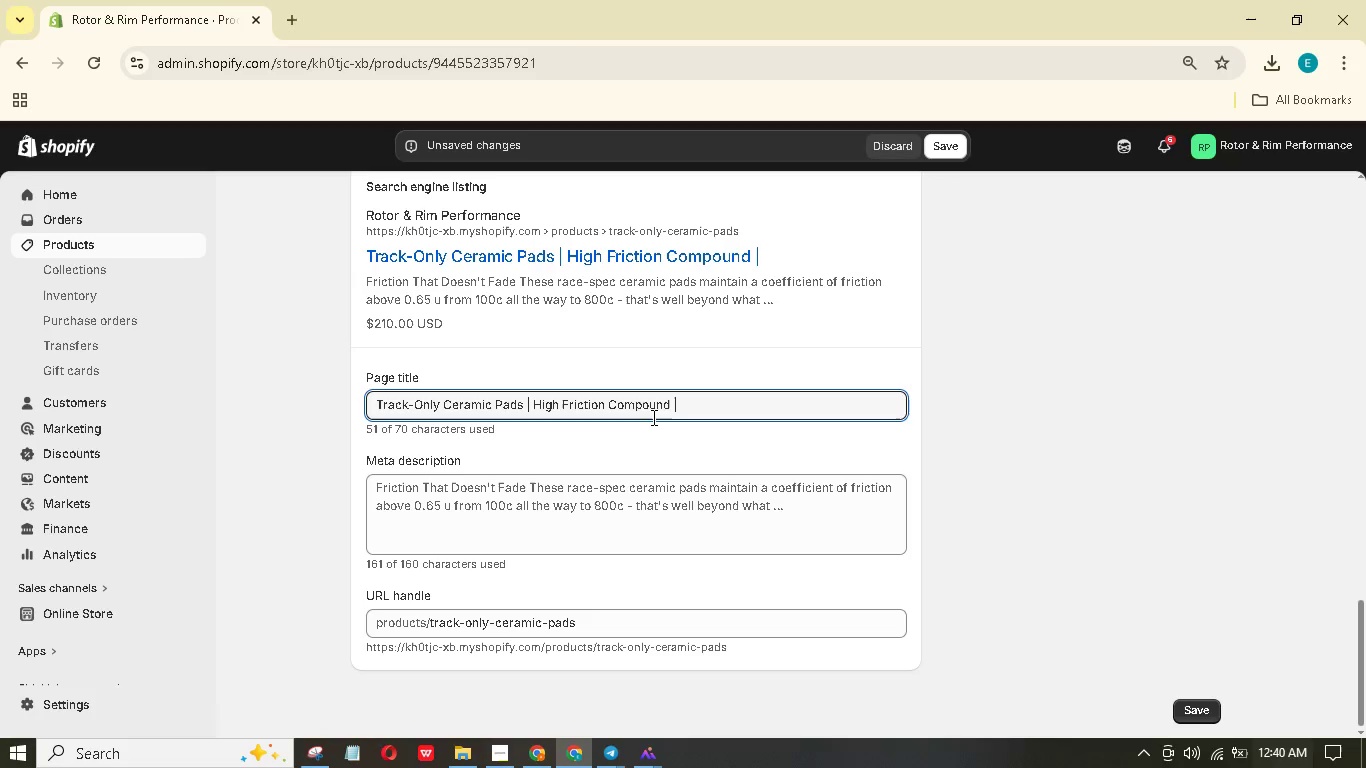 
 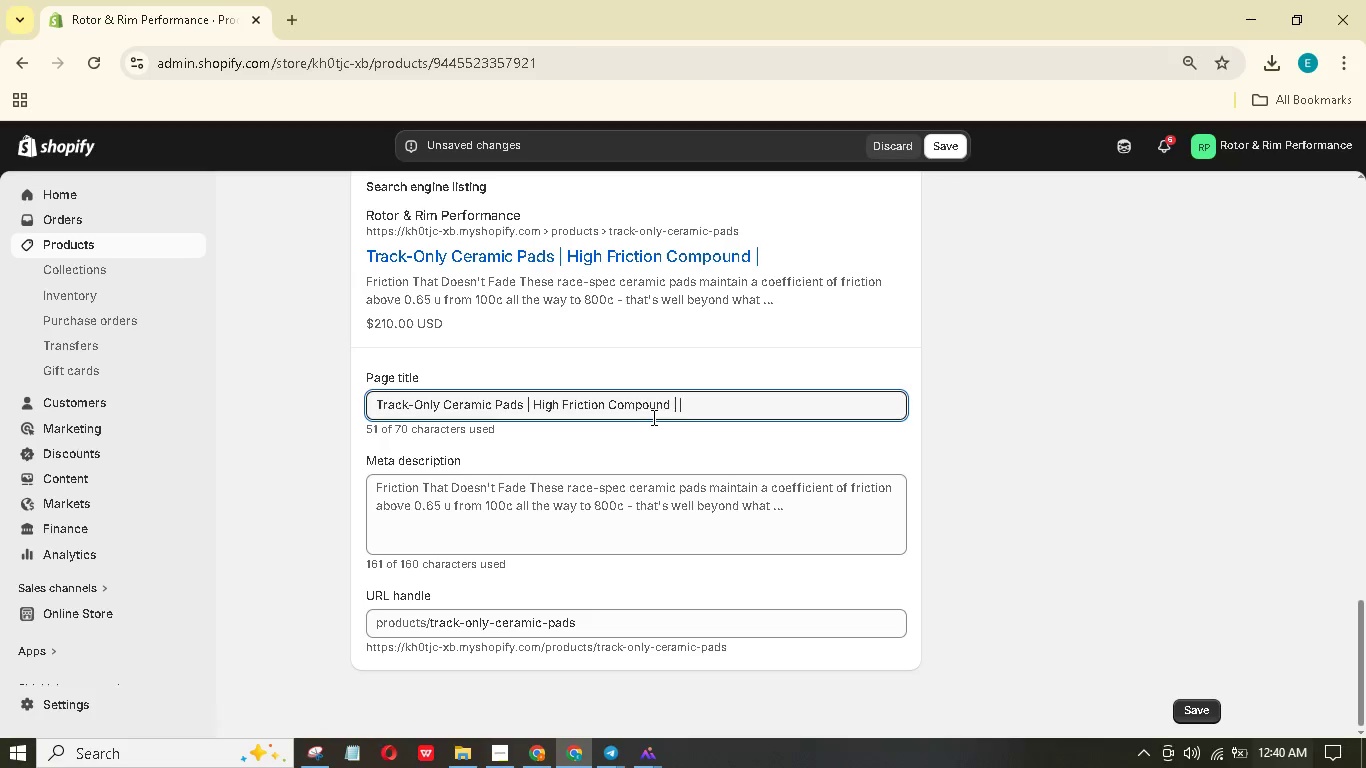 
hold_key(key=ShiftLeft, duration=1.5)
 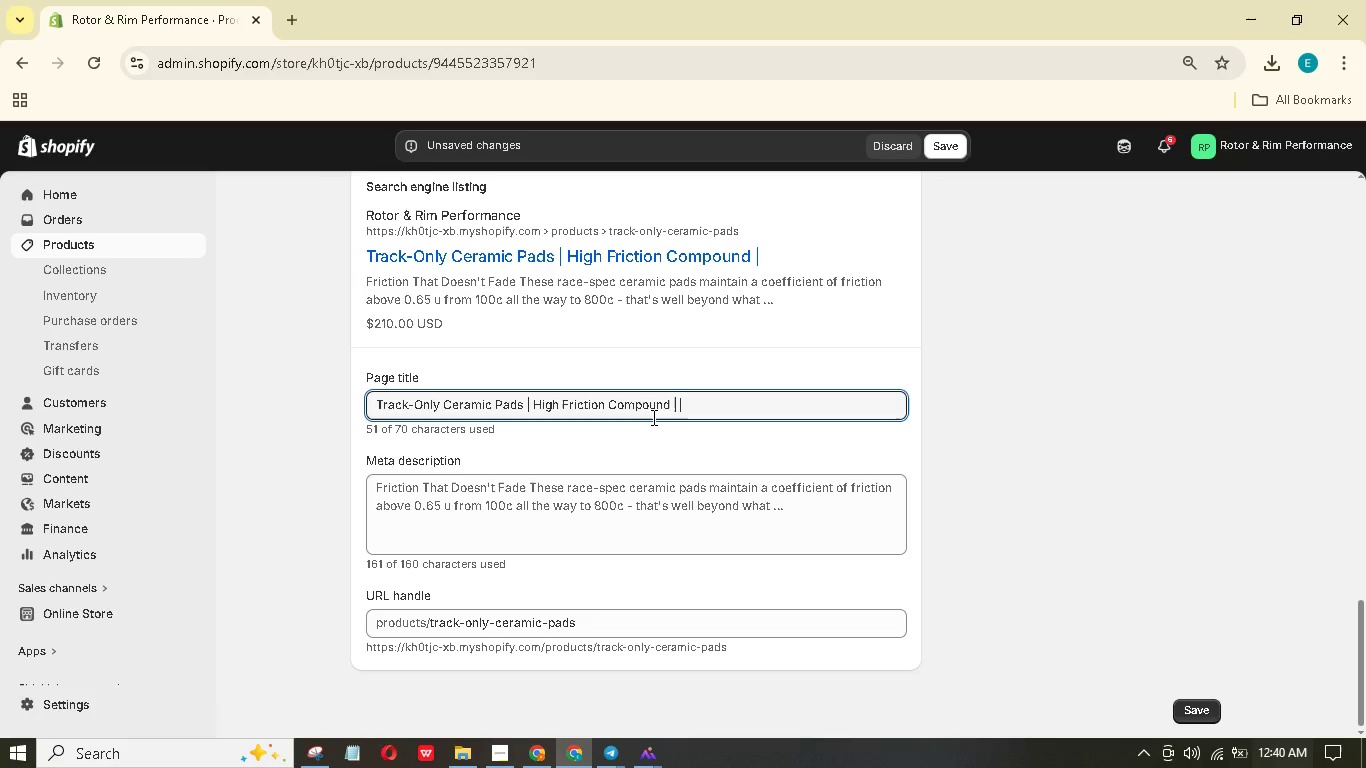 
hold_key(key=ShiftLeft, duration=1.52)
 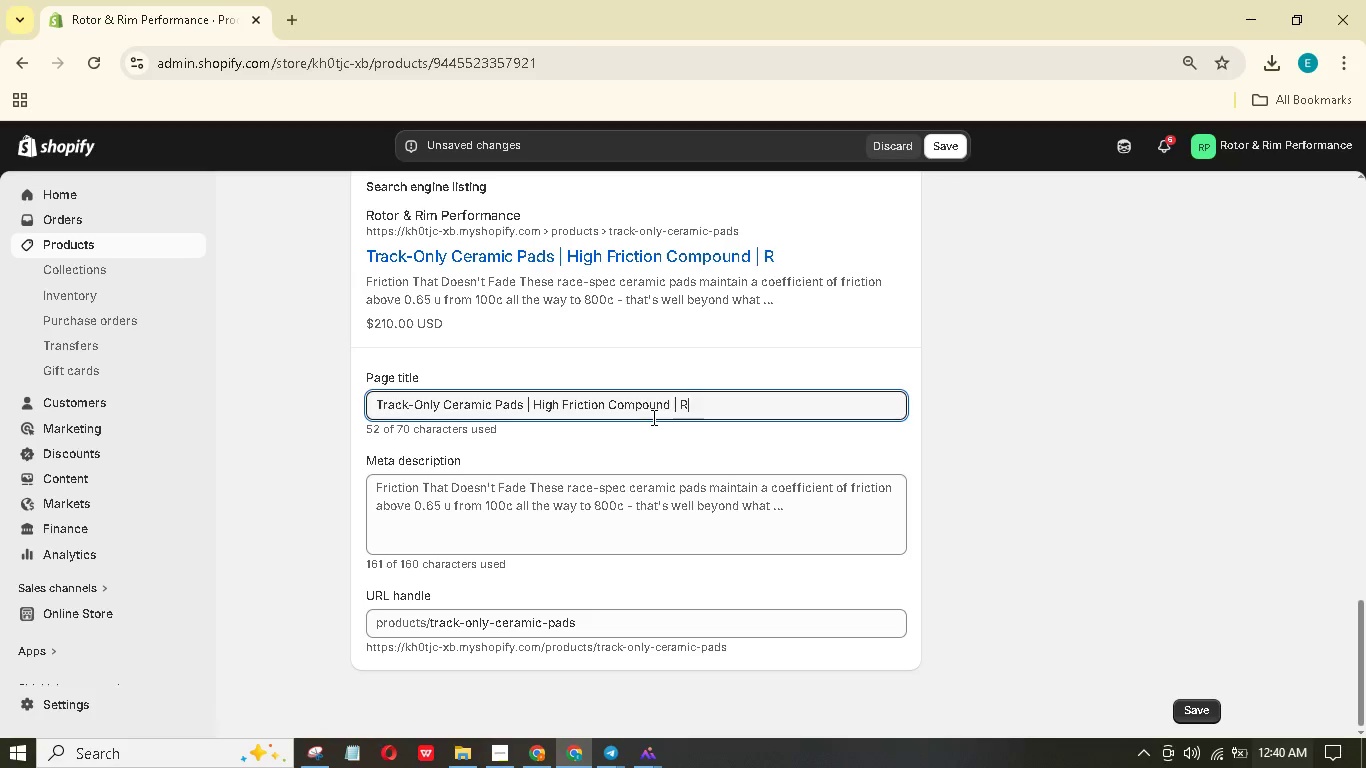 
type(Rotor & Rim)
 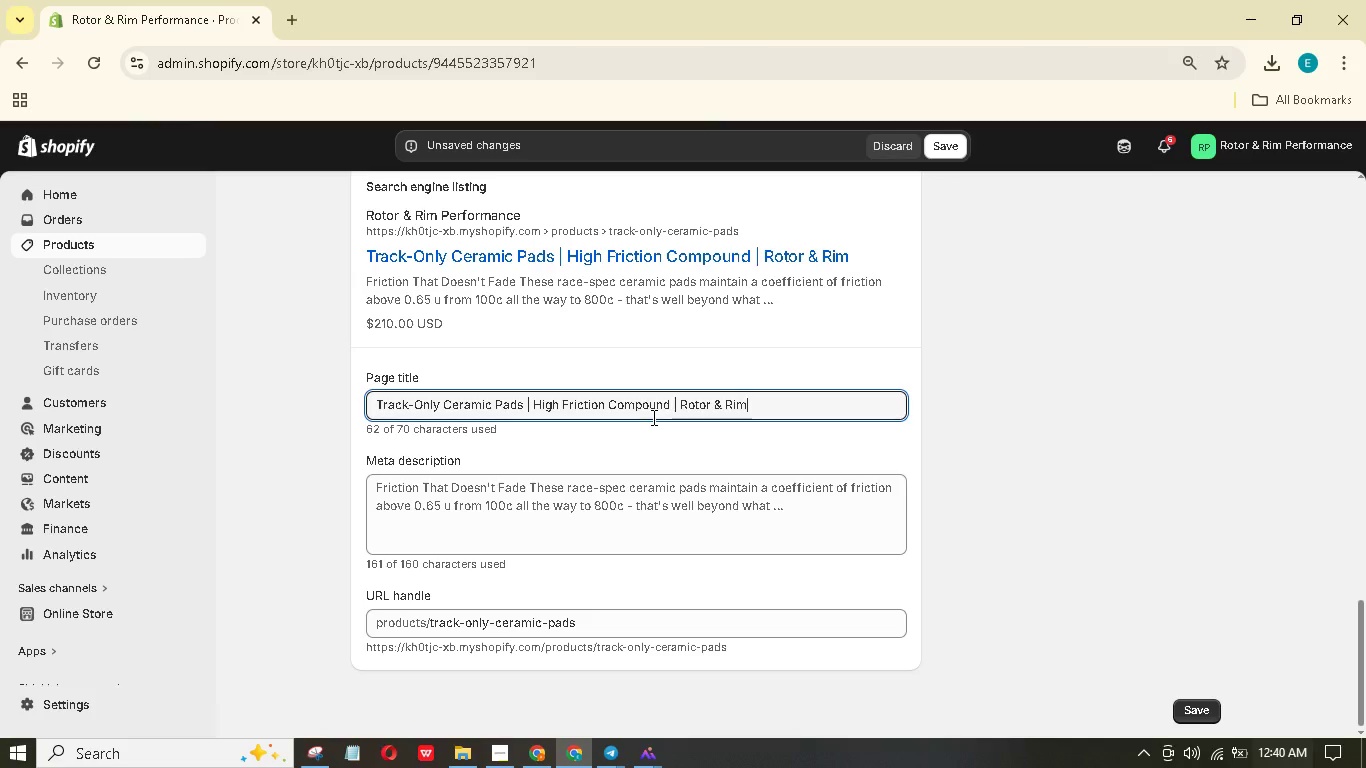 
wait(6.89)
 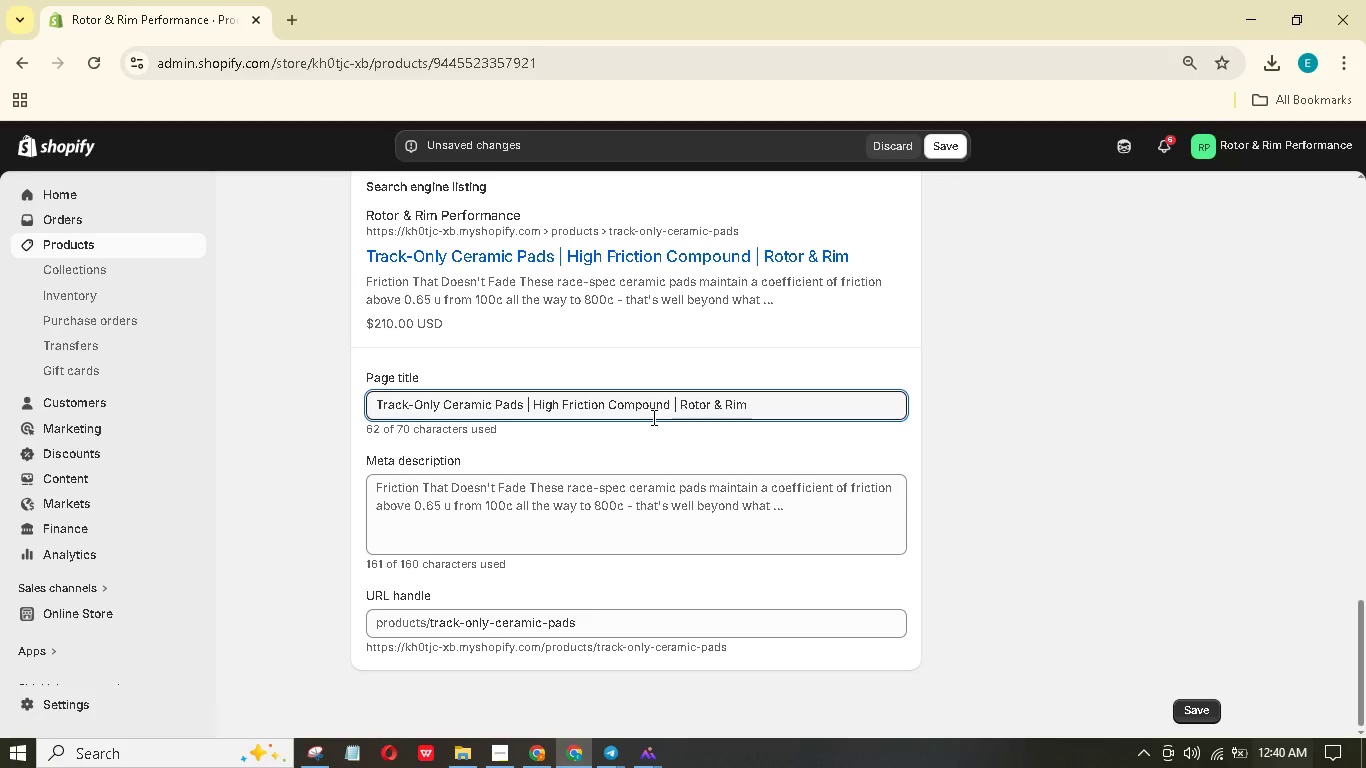 
key(Control+A)
 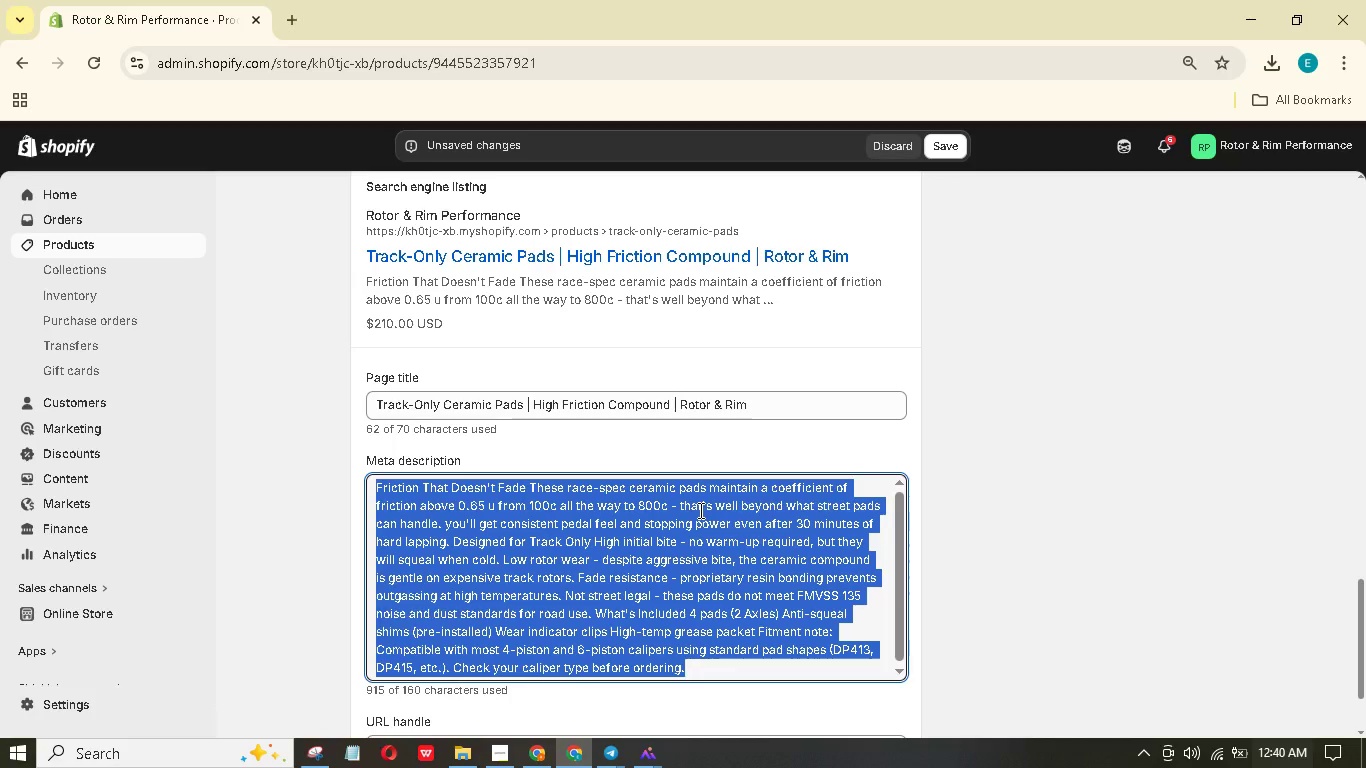 
key(Backspace)
type(Track-only ceramic brake pads ith high friction compound )
key(Backspace)
type(. Fade resistant to 800c. Race-spec not street legal. Ordr our st.)
 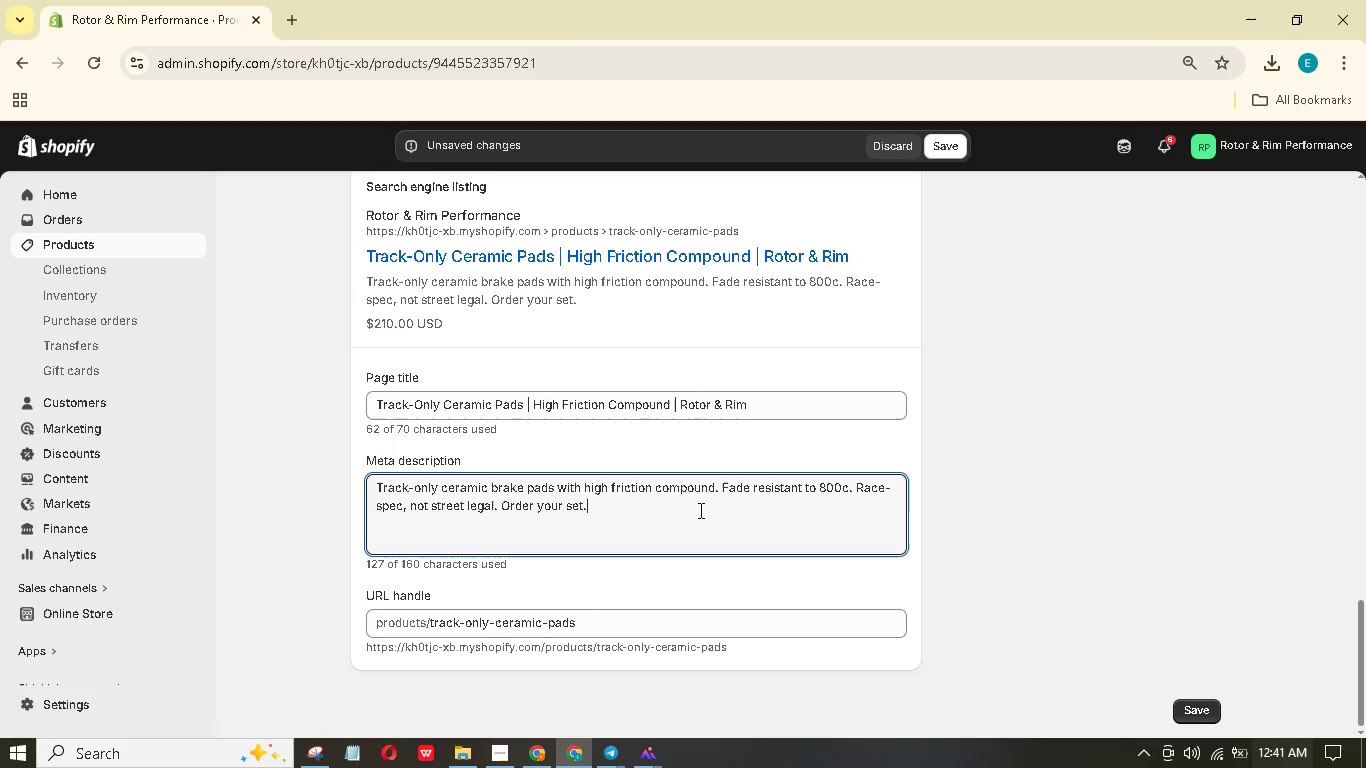 
 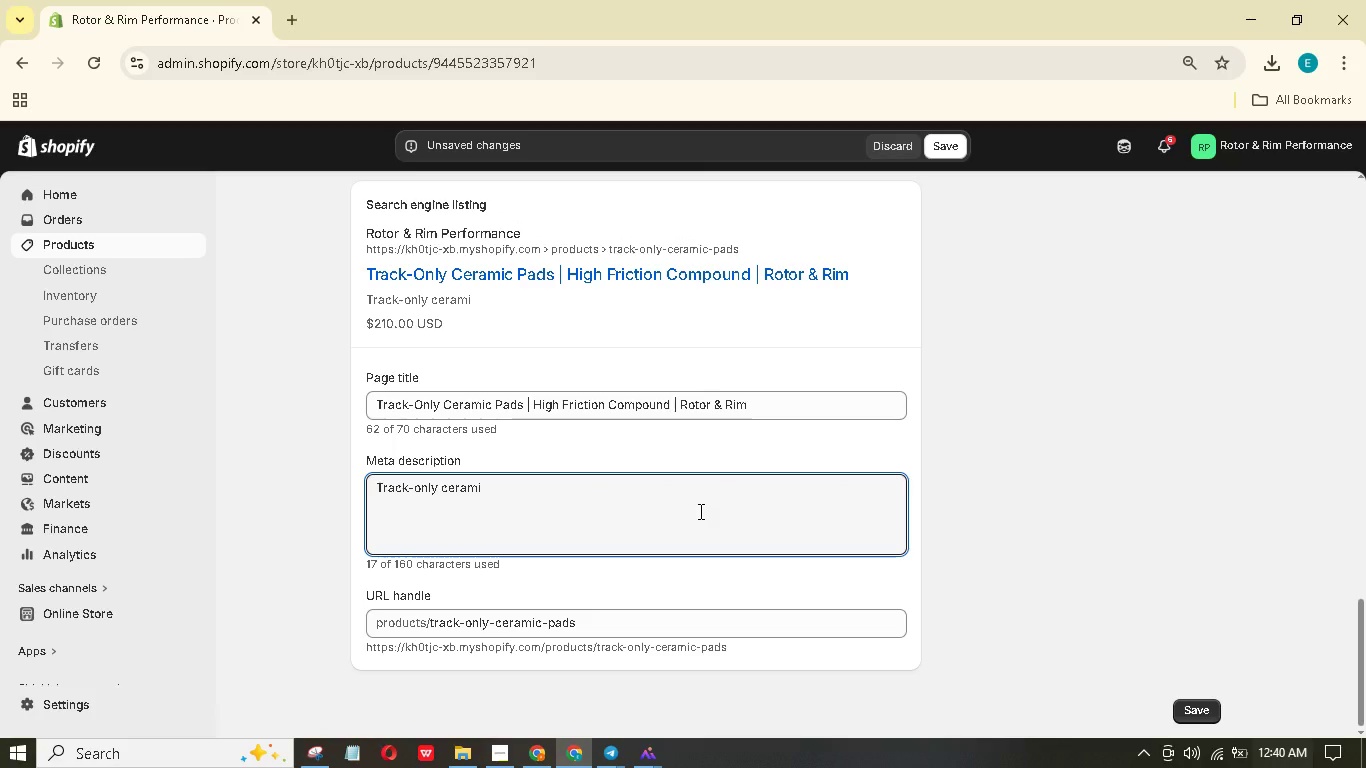 
hold_key(key=W, duration=0.33)
 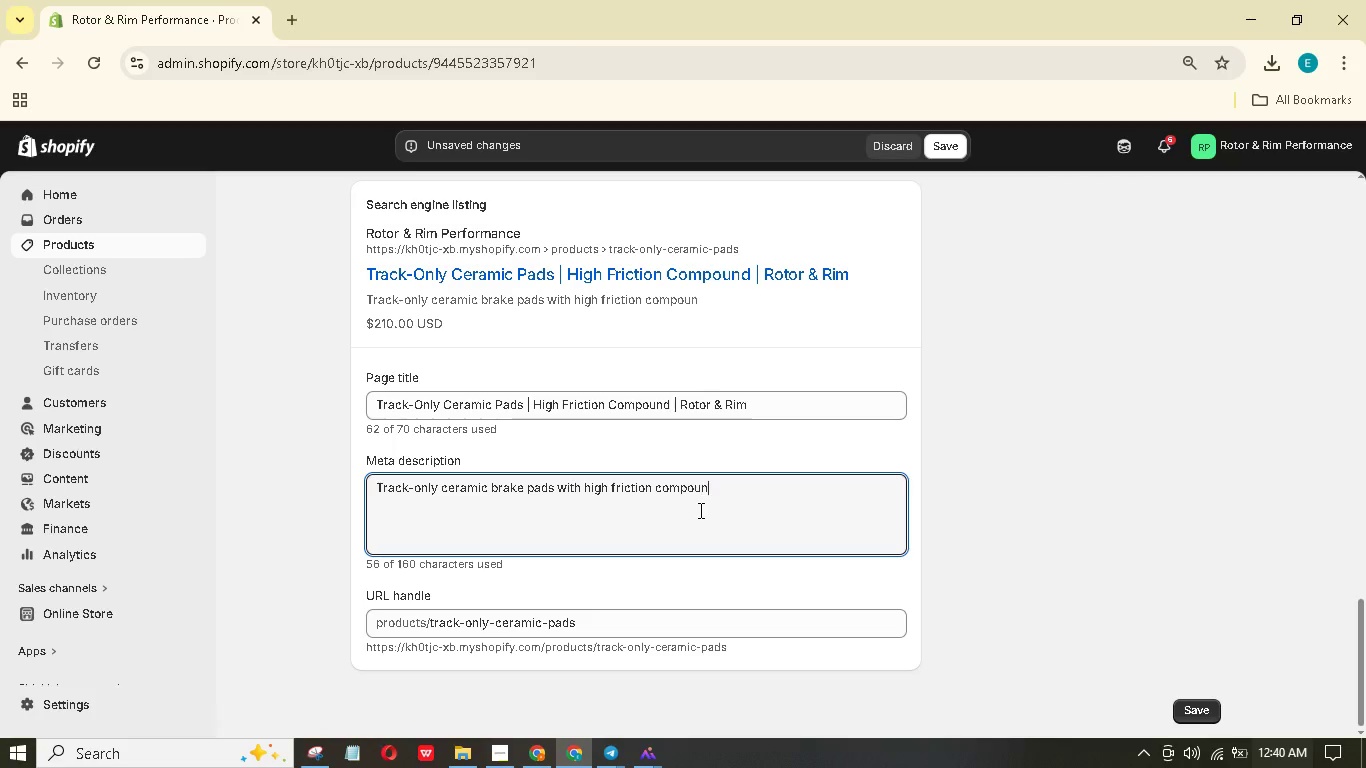 
hold_key(key=Comma, duration=0.31)
 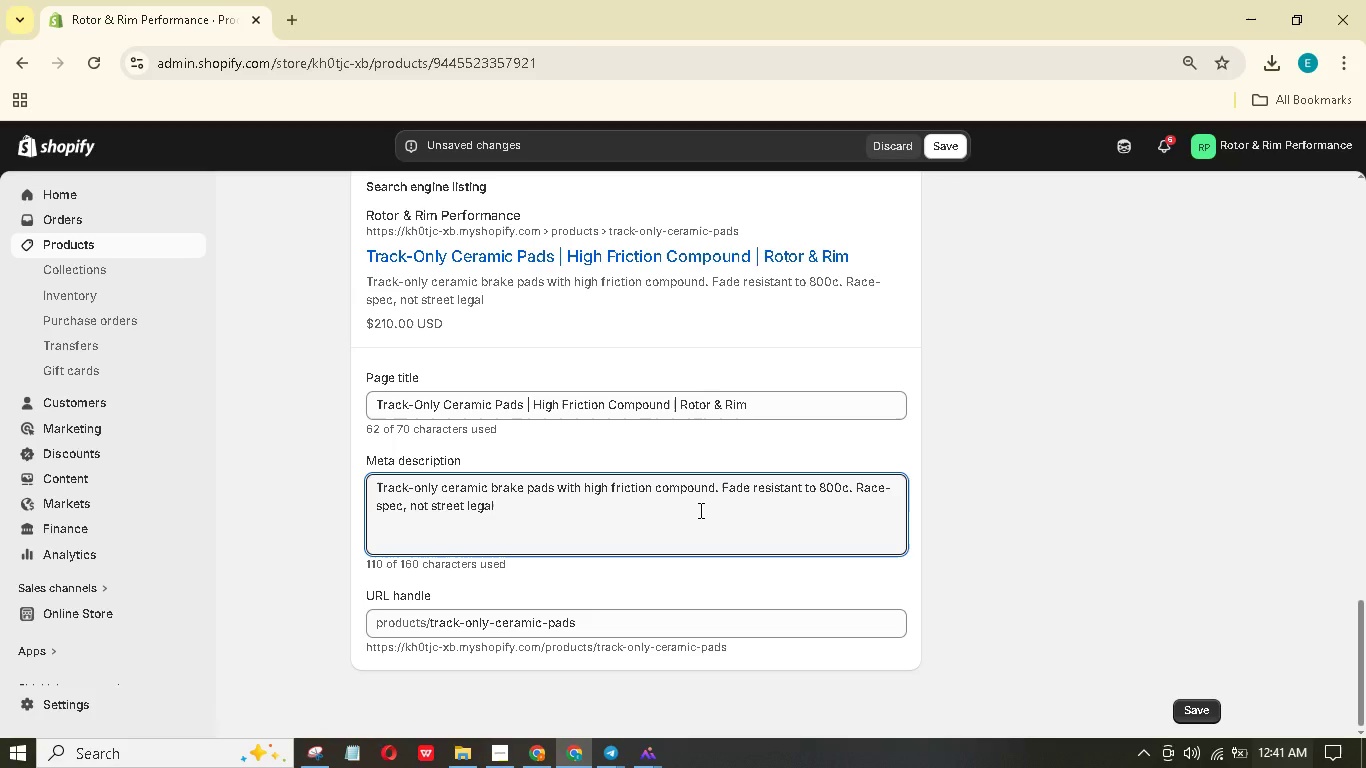 
wait(11.69)
 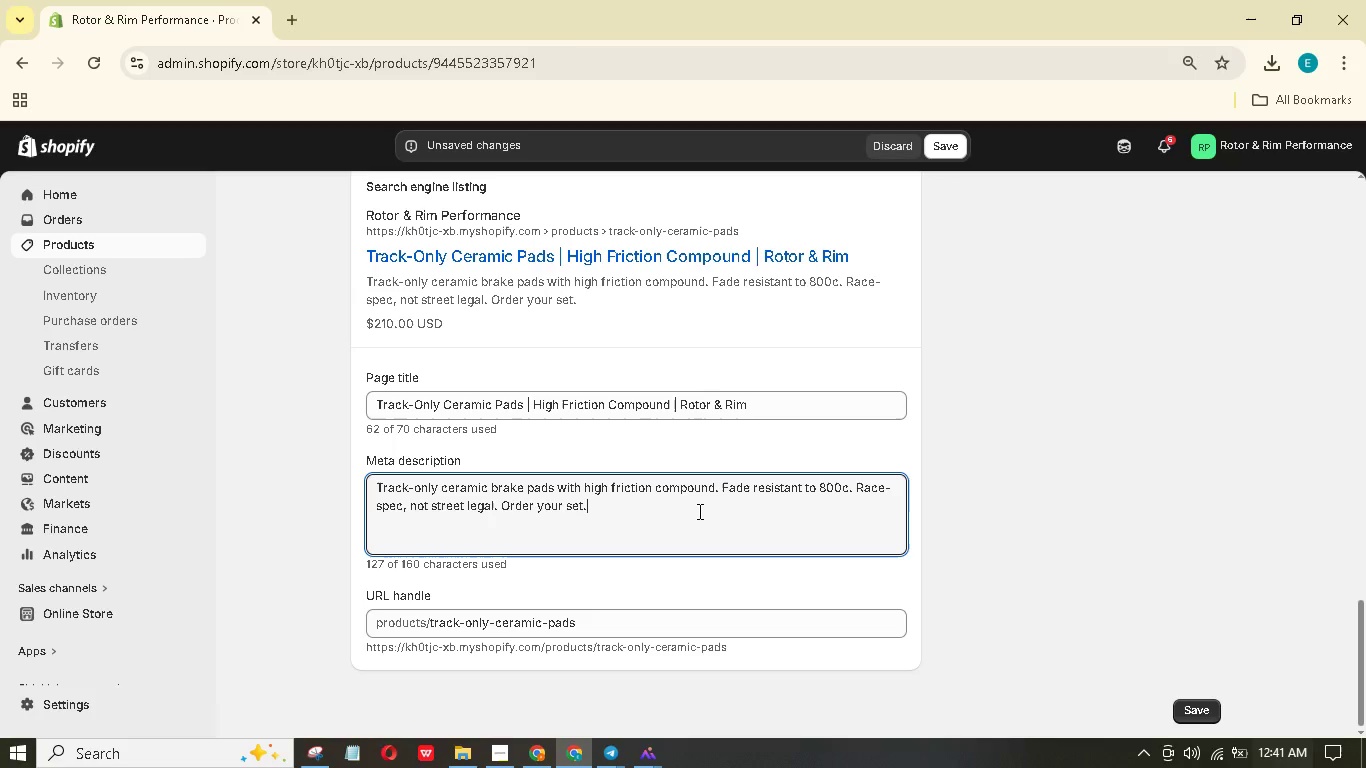 
scroll: coordinate [731, 437], scroll_direction: up, amount: 20.0
 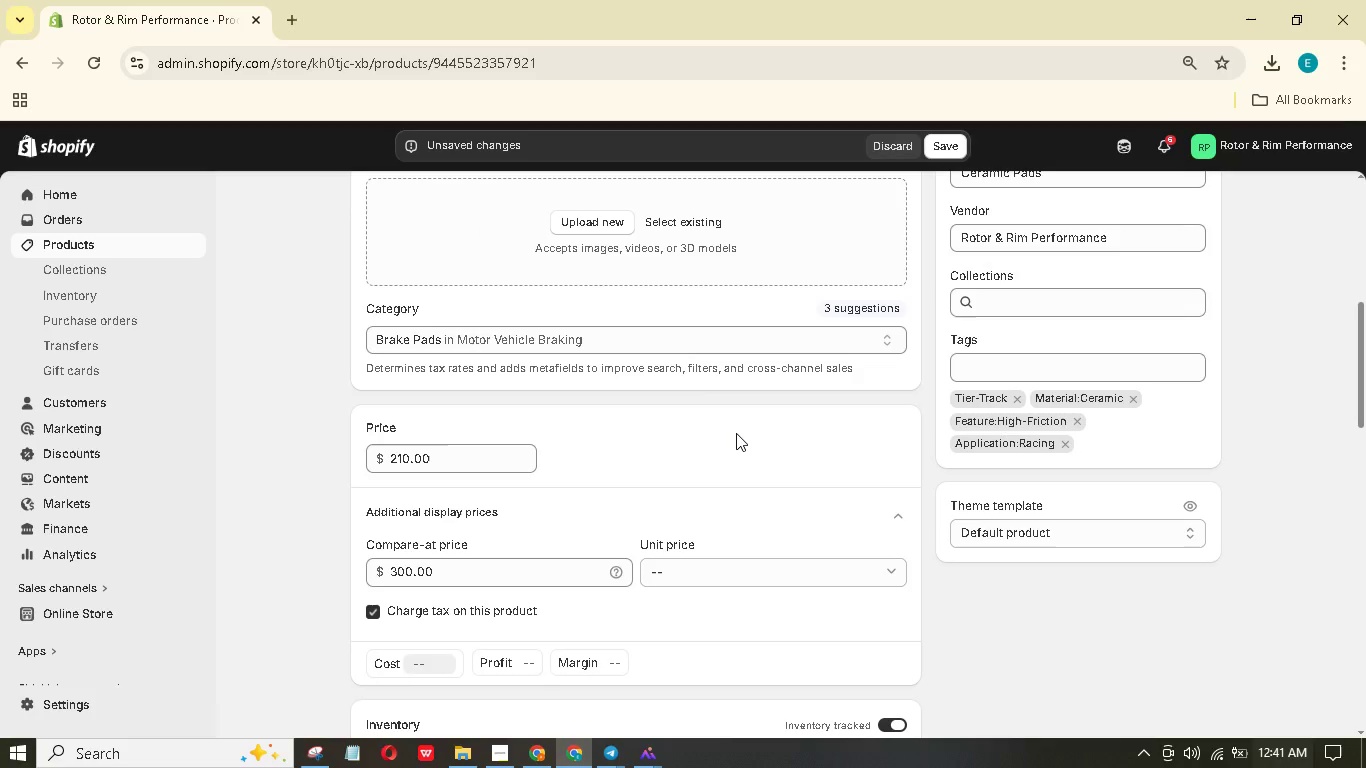 
wait(7.07)
 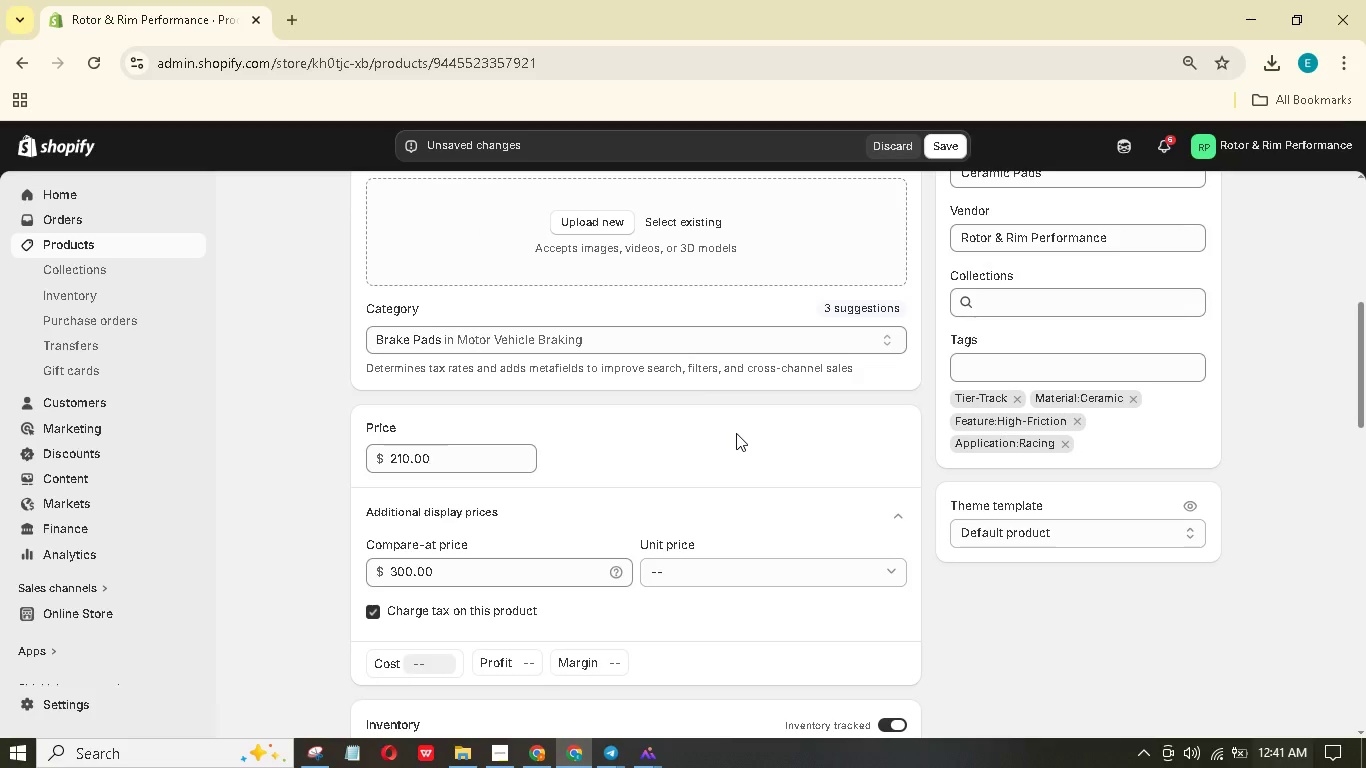 
scroll: coordinate [736, 433], scroll_direction: up, amount: 2.0
 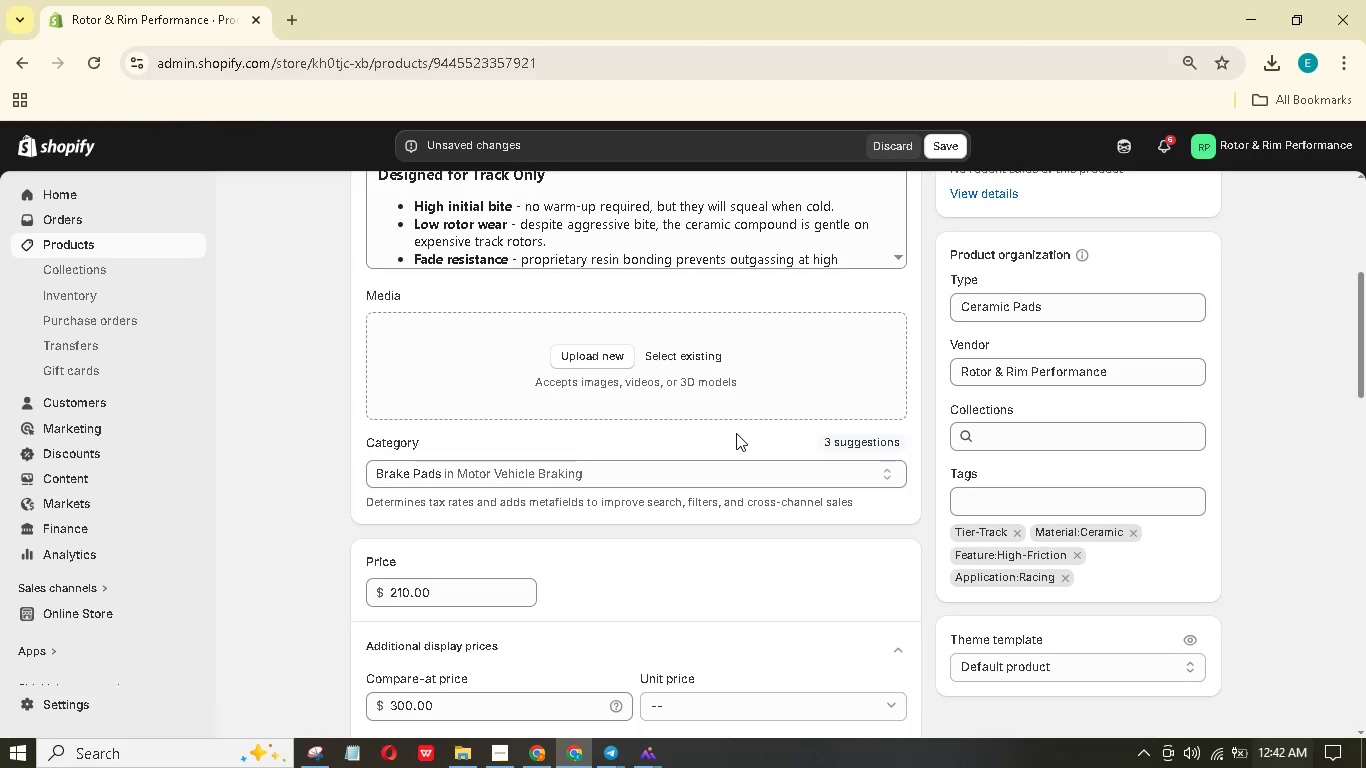 
wait(7.2)
 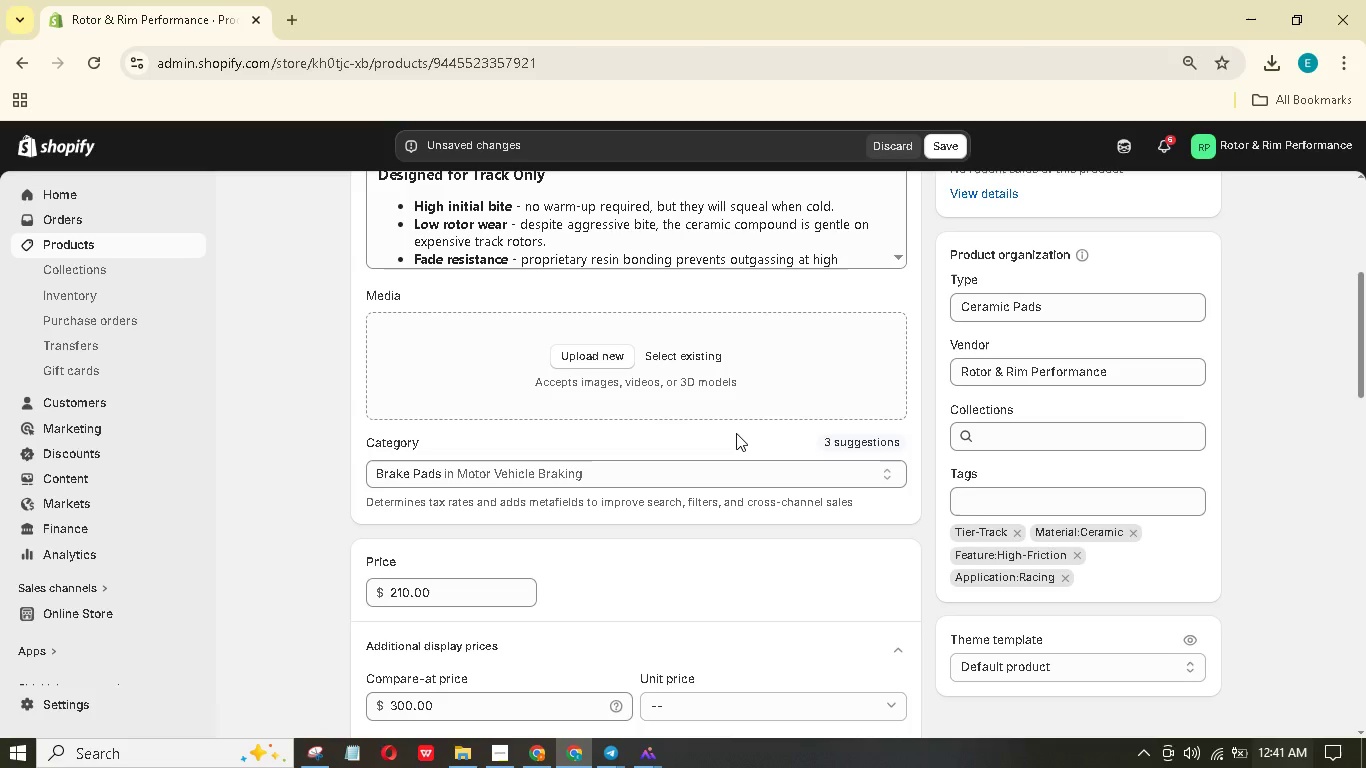 
scroll: coordinate [736, 433], scroll_direction: up, amount: 2.0
 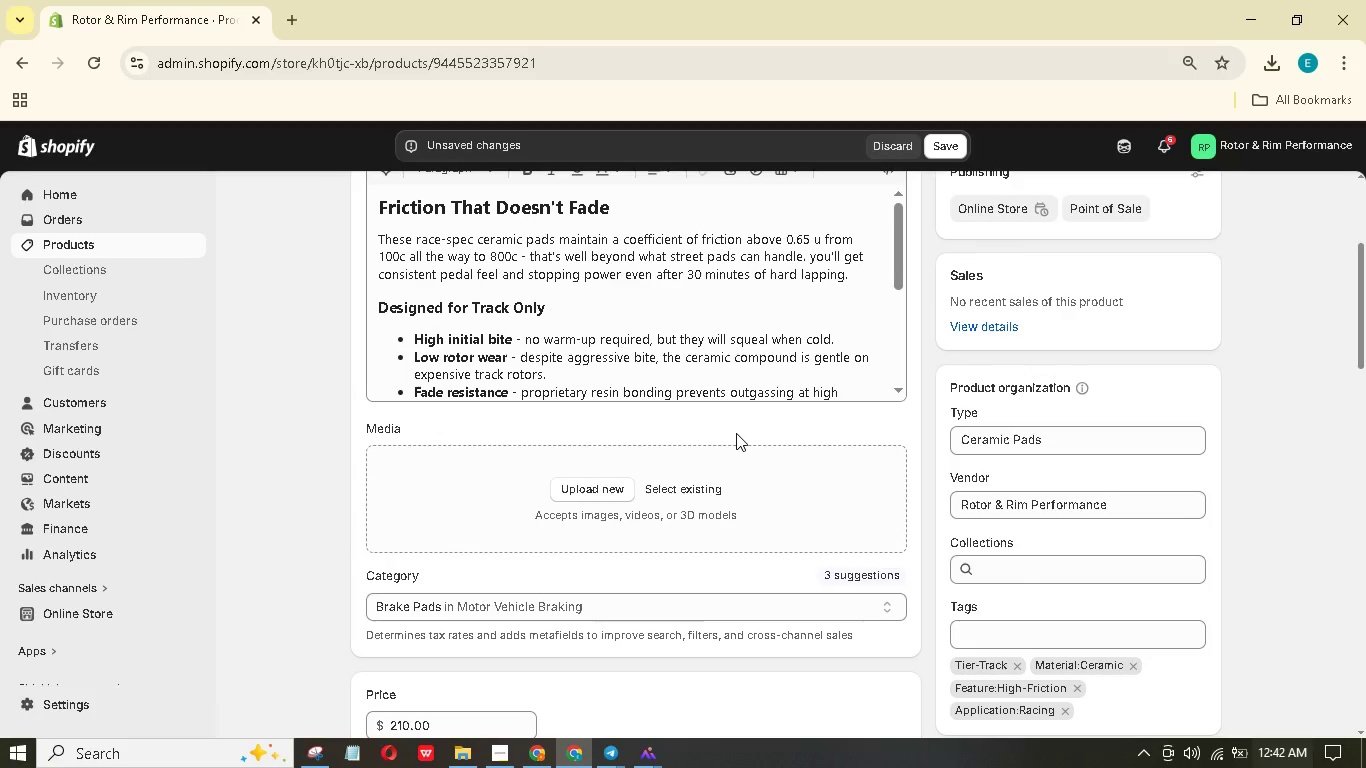 
wait(6.77)
 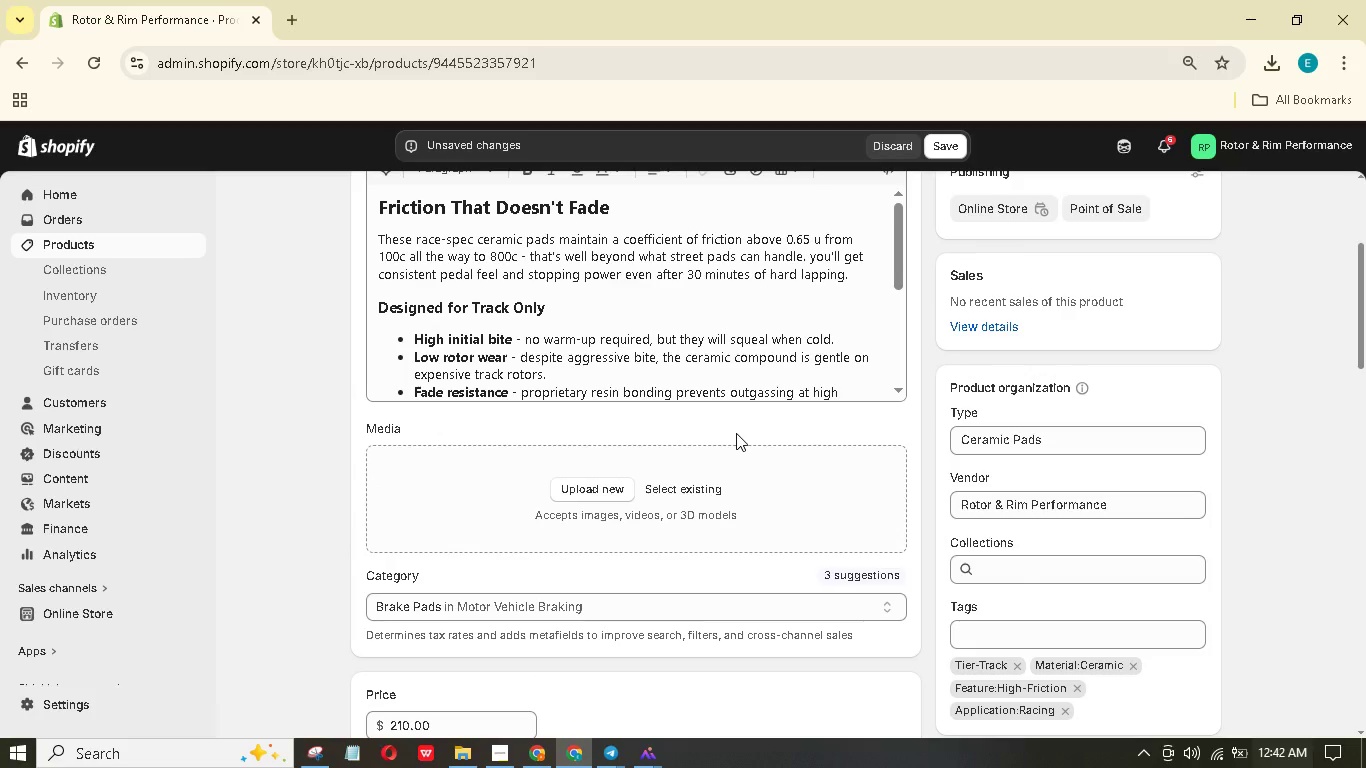 
scroll: coordinate [746, 404], scroll_direction: up, amount: 3.0
 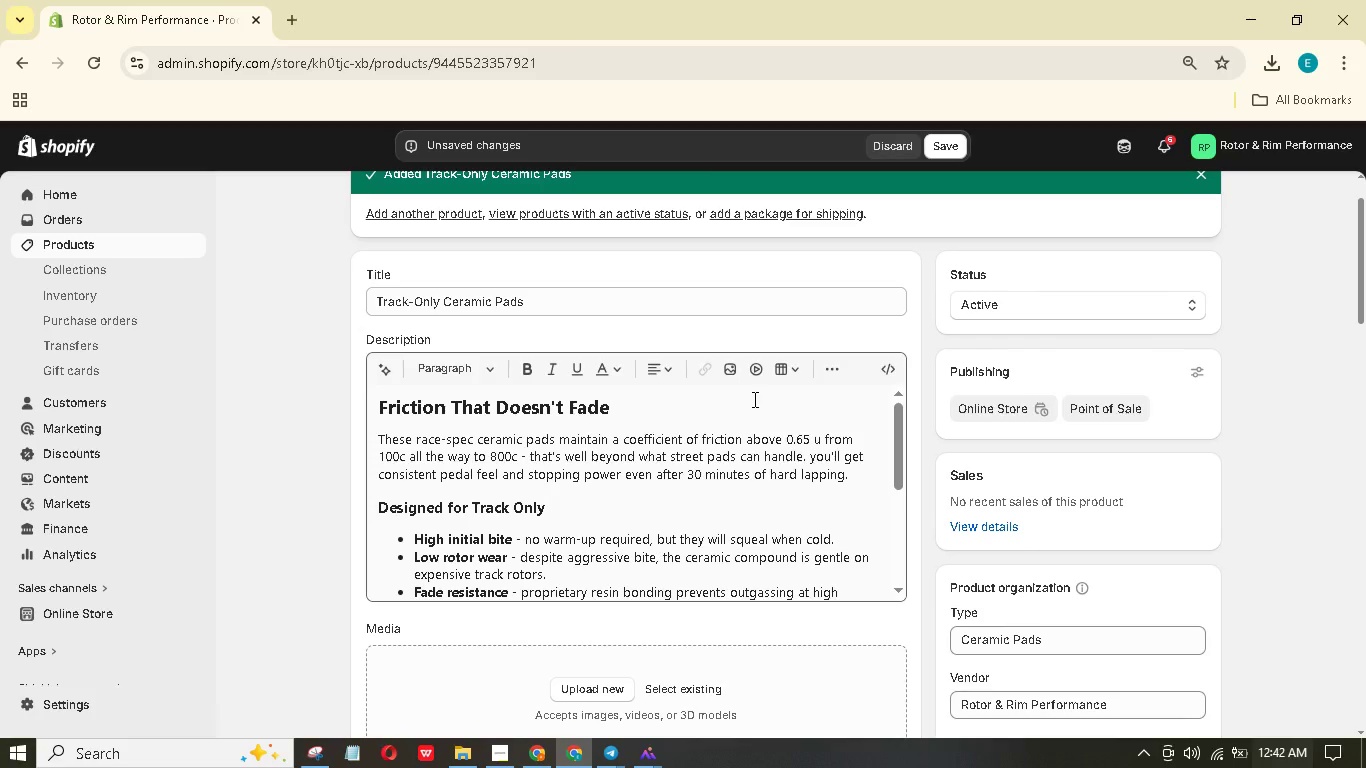 
scroll: coordinate [347, 472], scroll_direction: down, amount: 14.0
 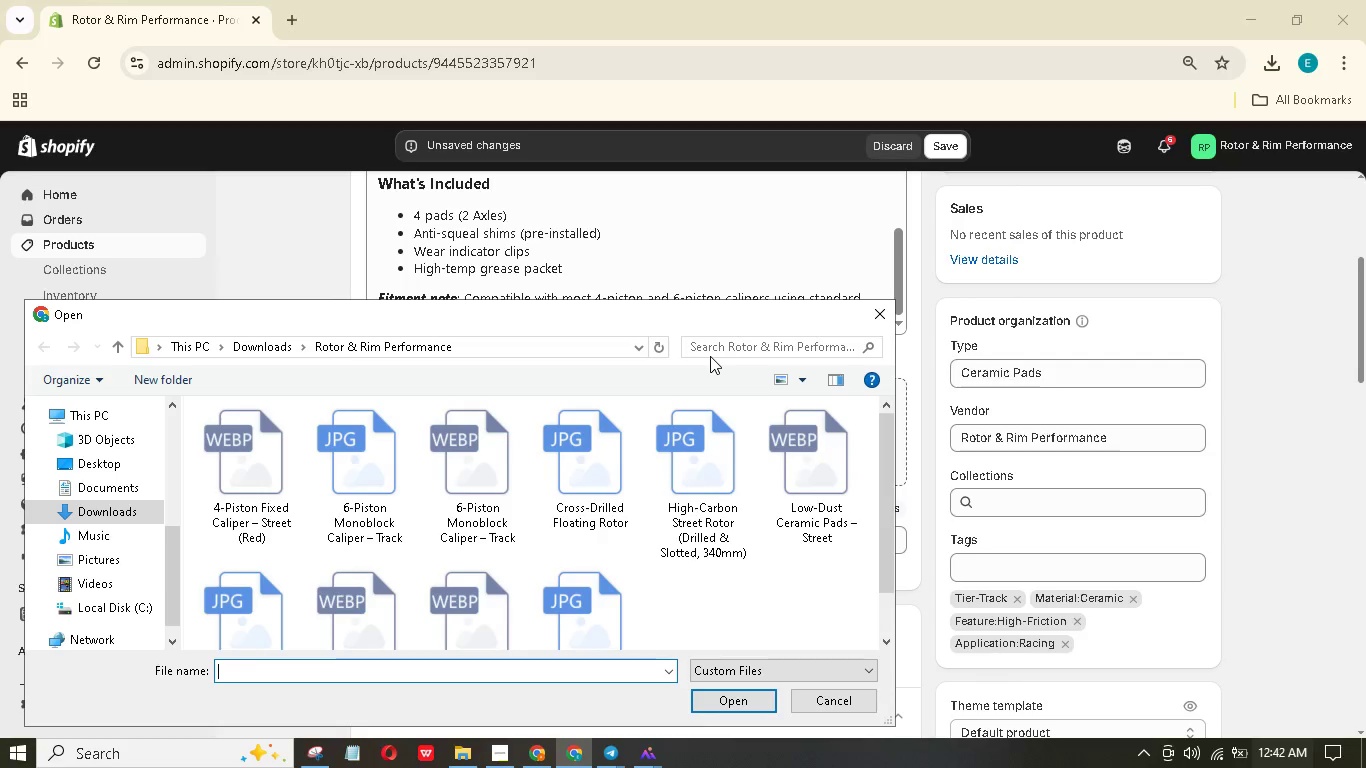 
wait(6.01)
 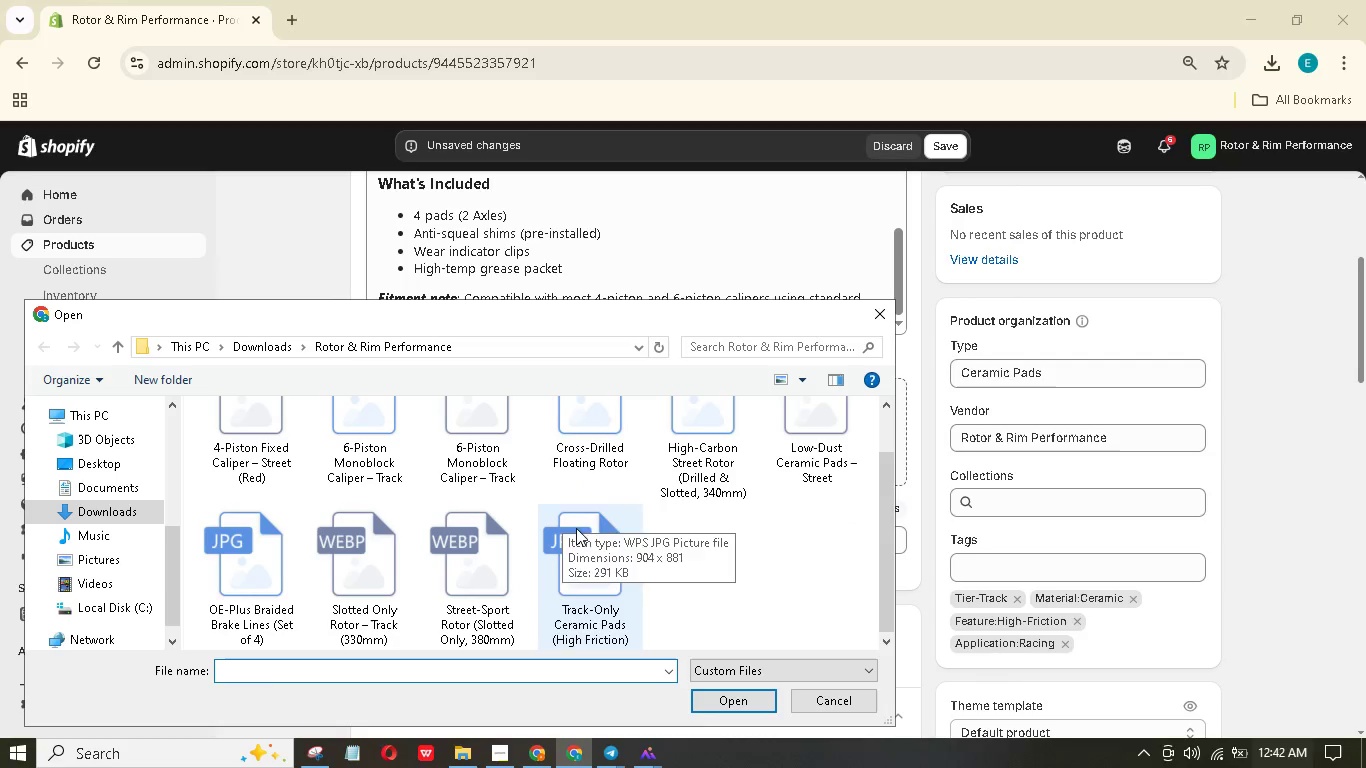 
left_click([581, 548])
 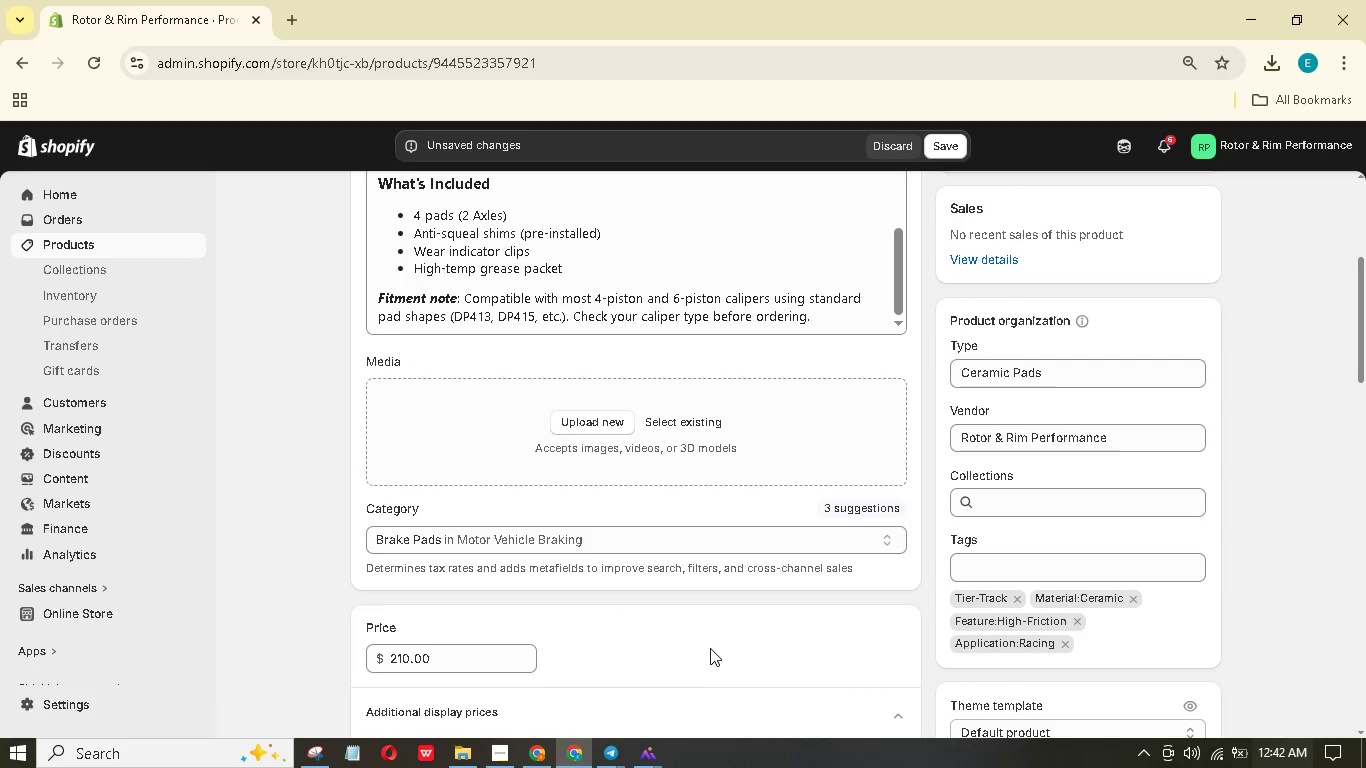 
scroll: coordinate [561, 513], scroll_direction: down, amount: 3.0
 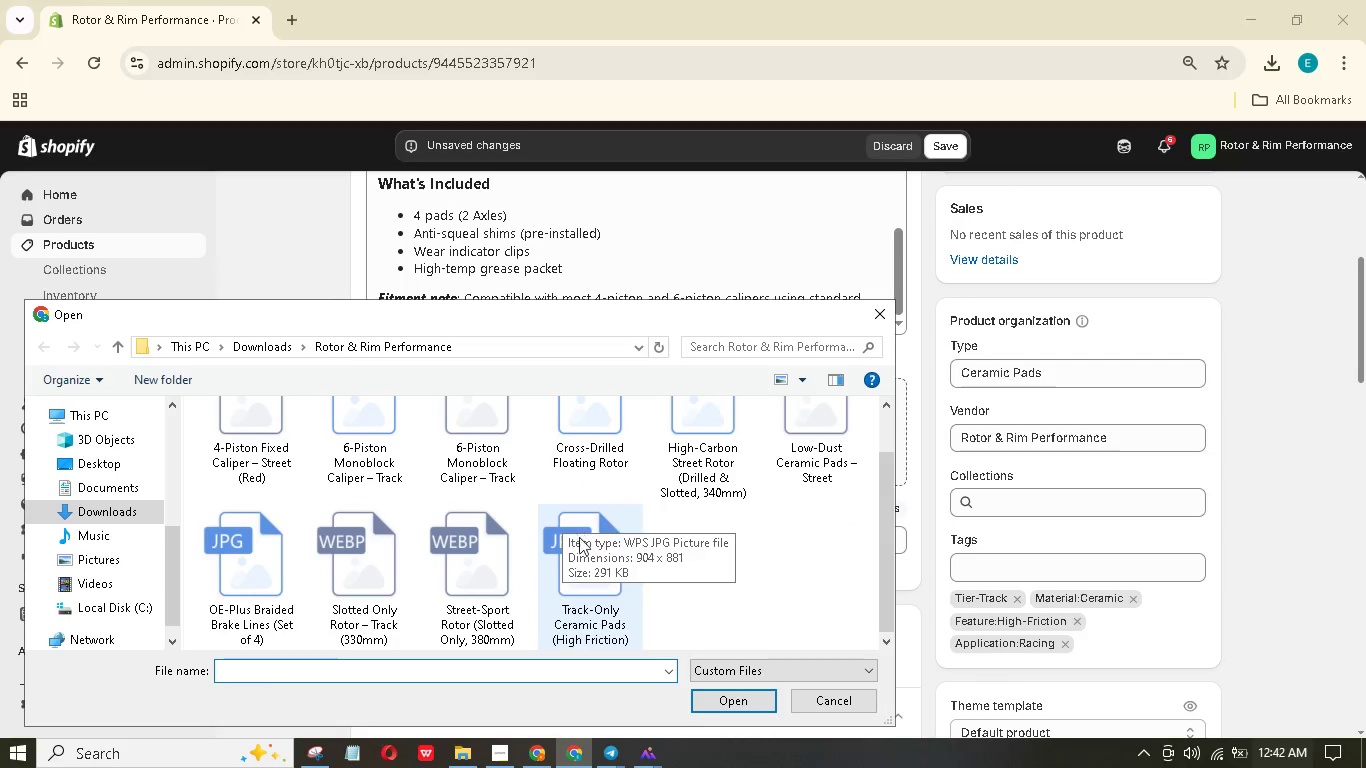 
left_click([651, 419])
 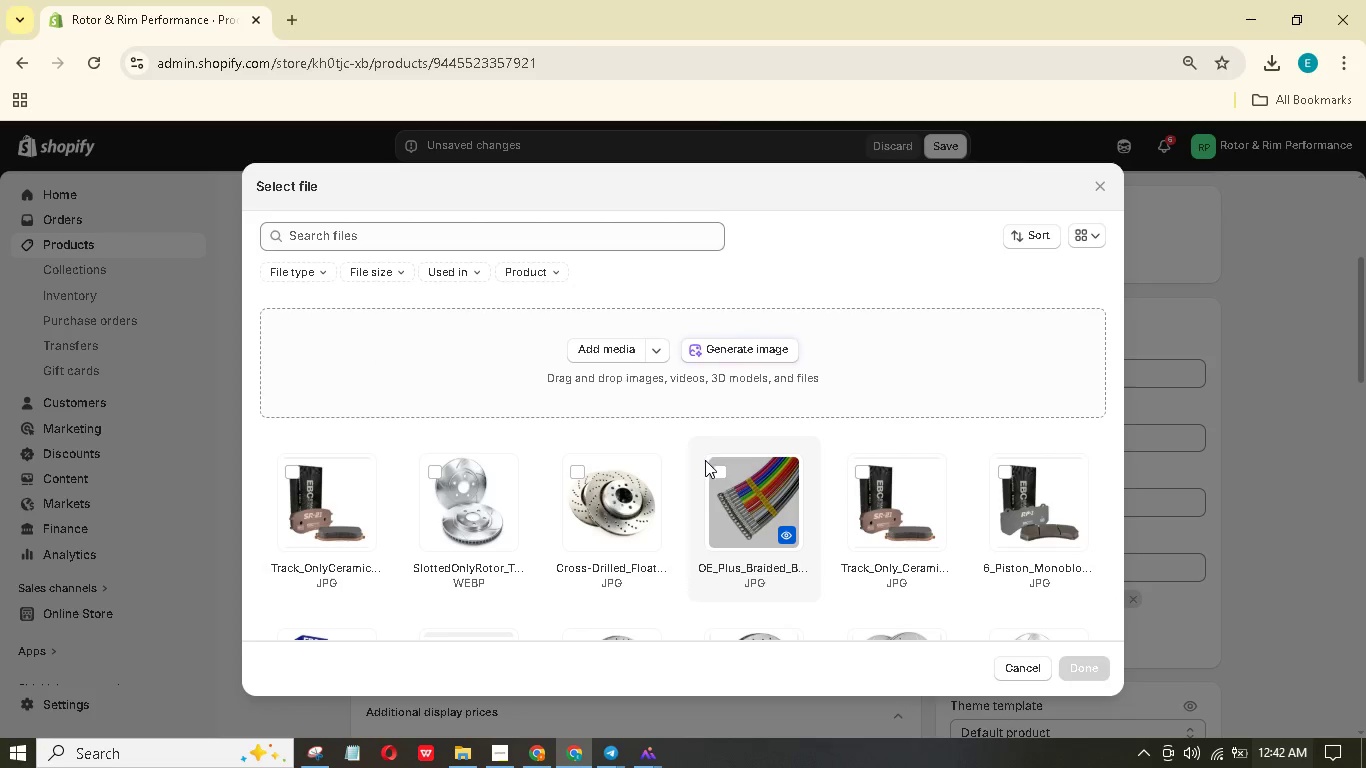 
scroll: coordinate [710, 490], scroll_direction: down, amount: 6.0
 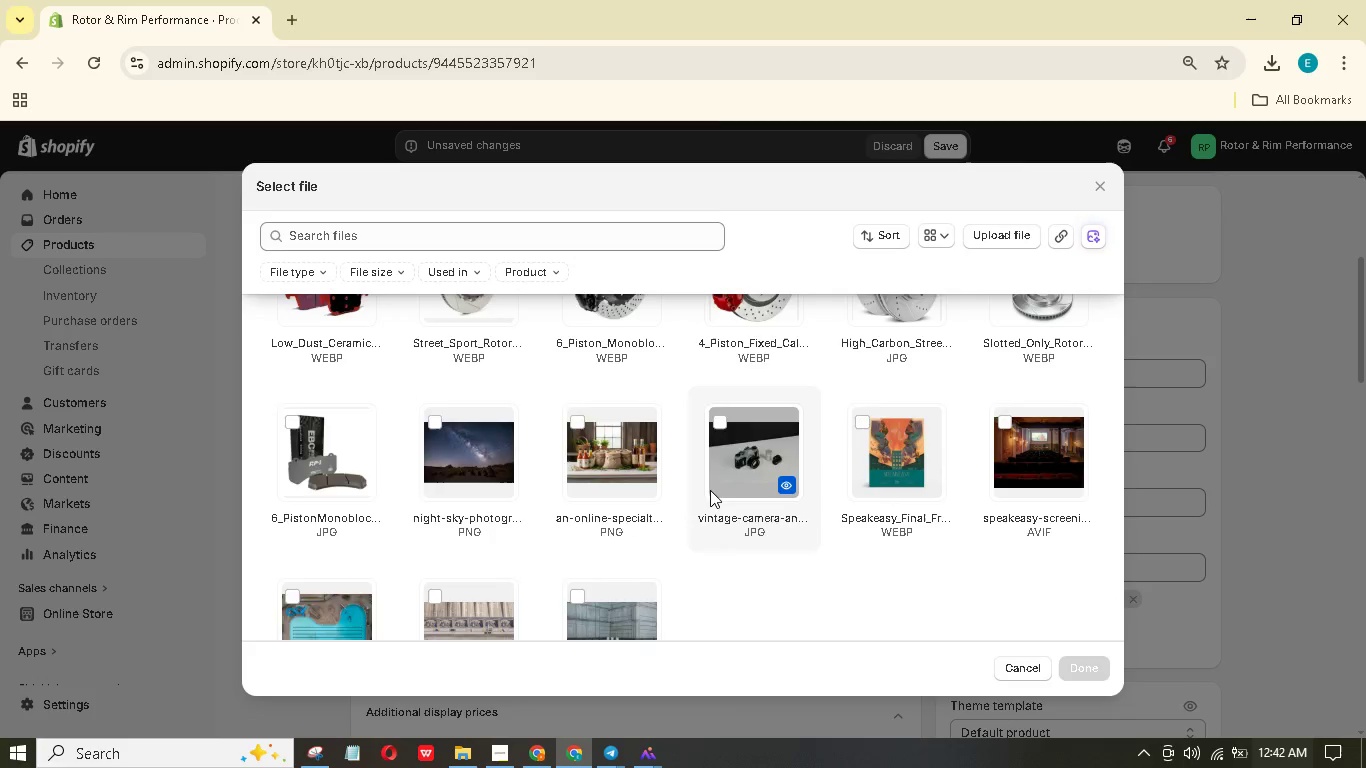 
scroll: coordinate [711, 486], scroll_direction: up, amount: 4.0
 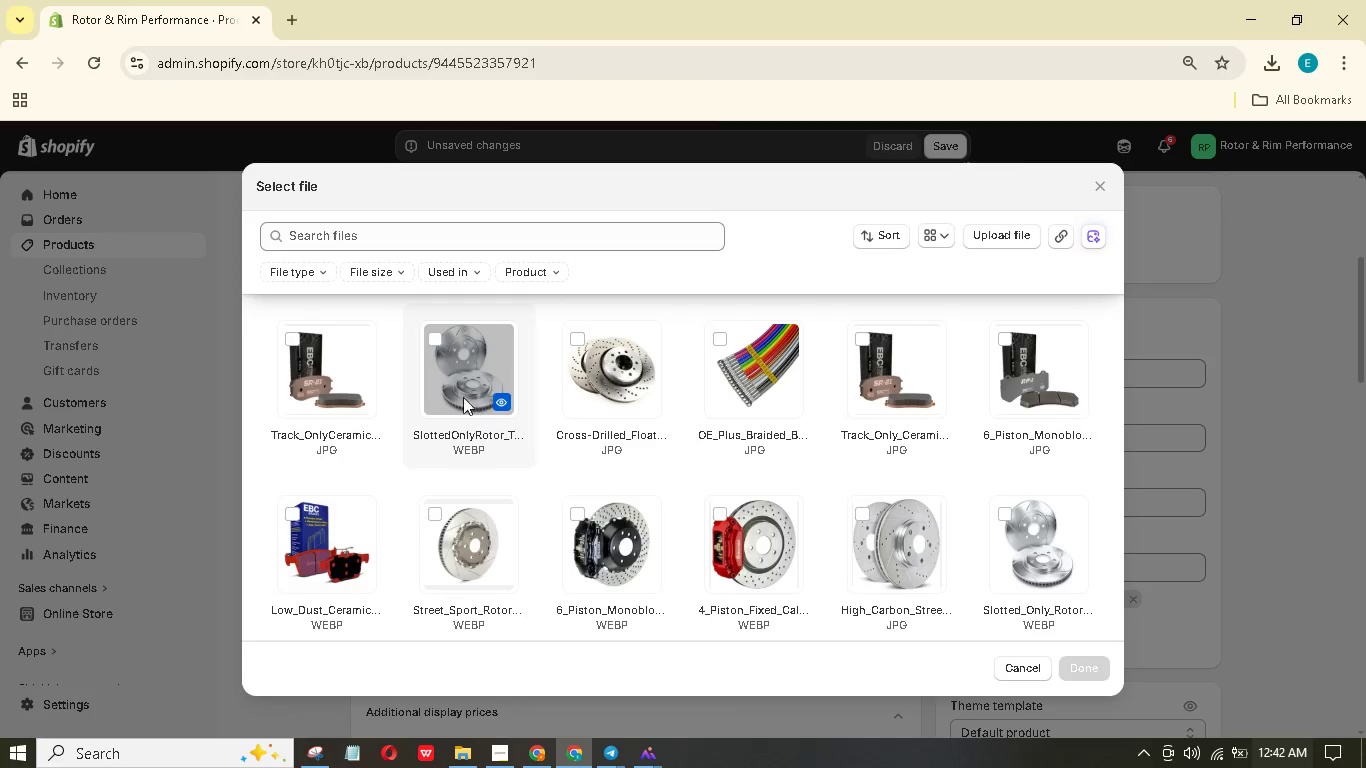 
left_click([360, 360])
 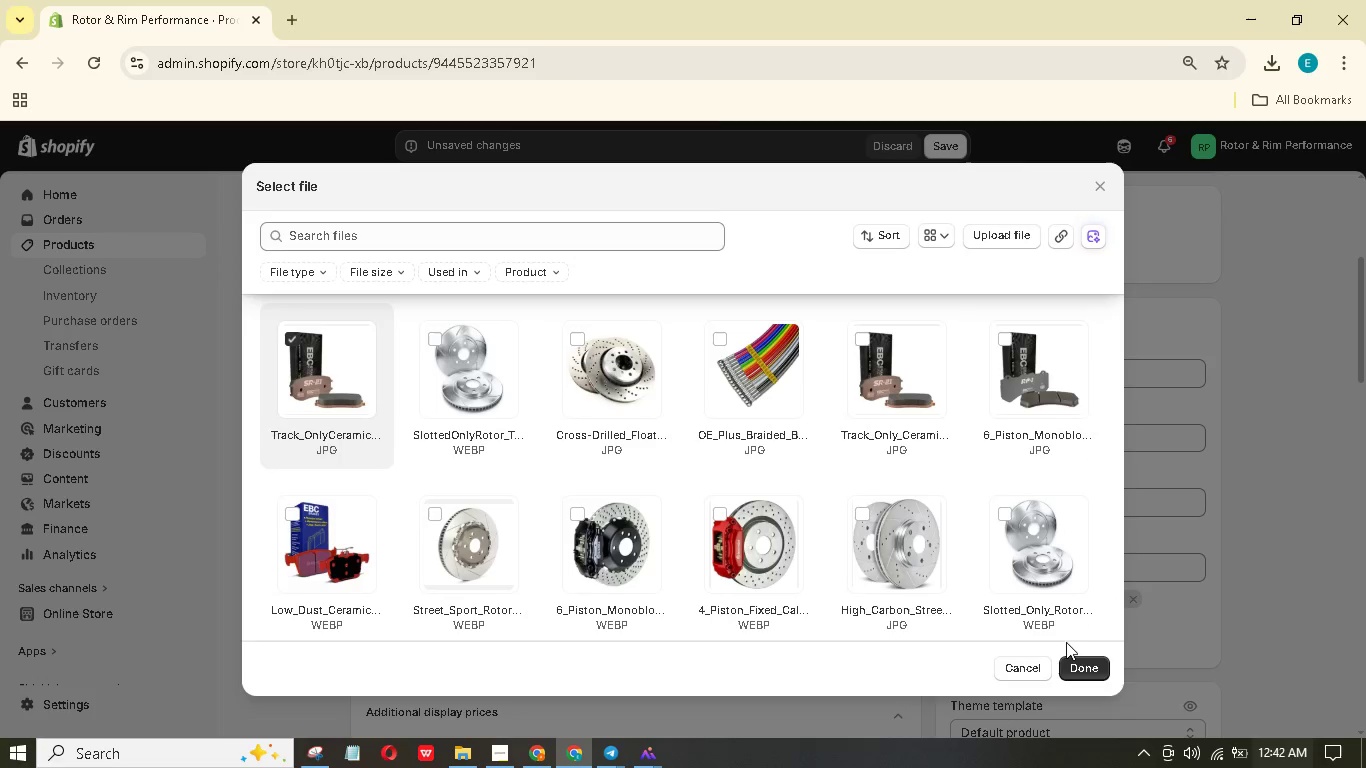 
left_click([1072, 662])
 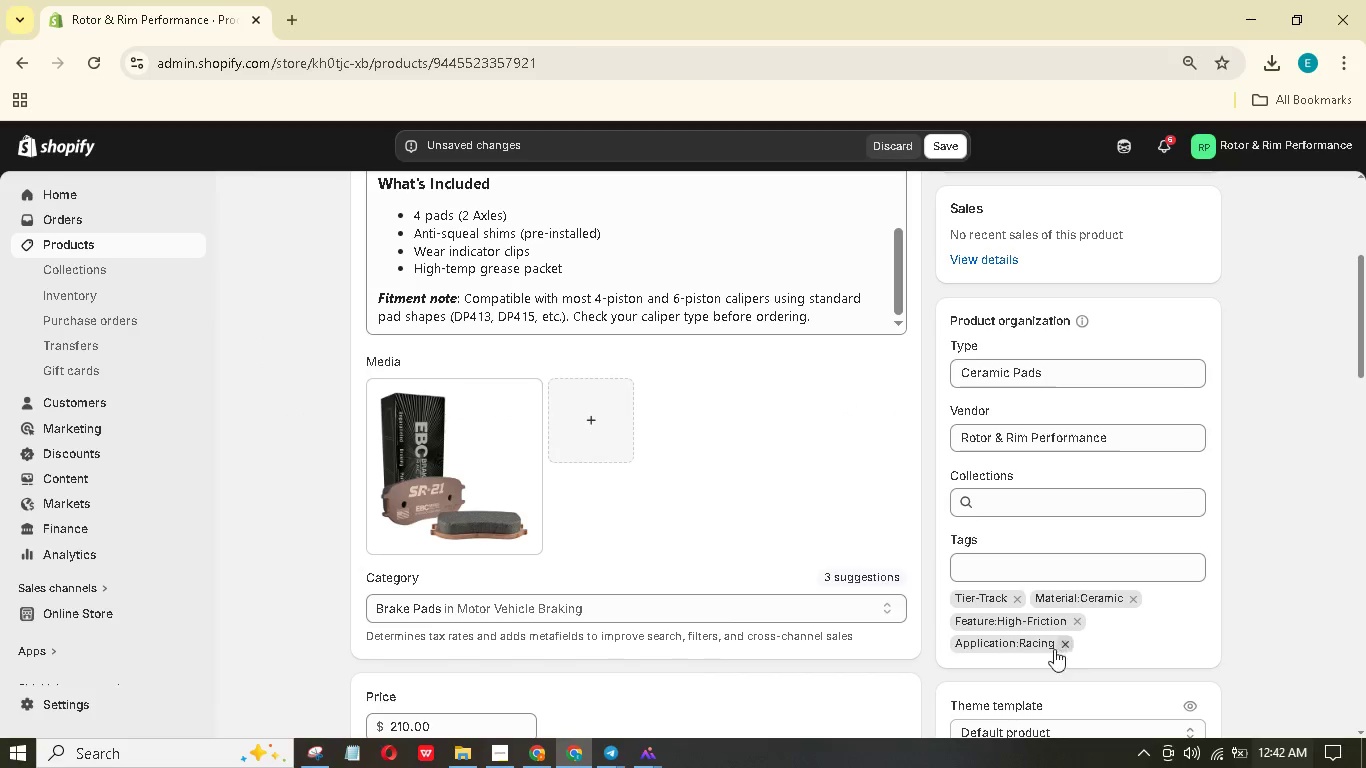 
left_click([504, 516])
 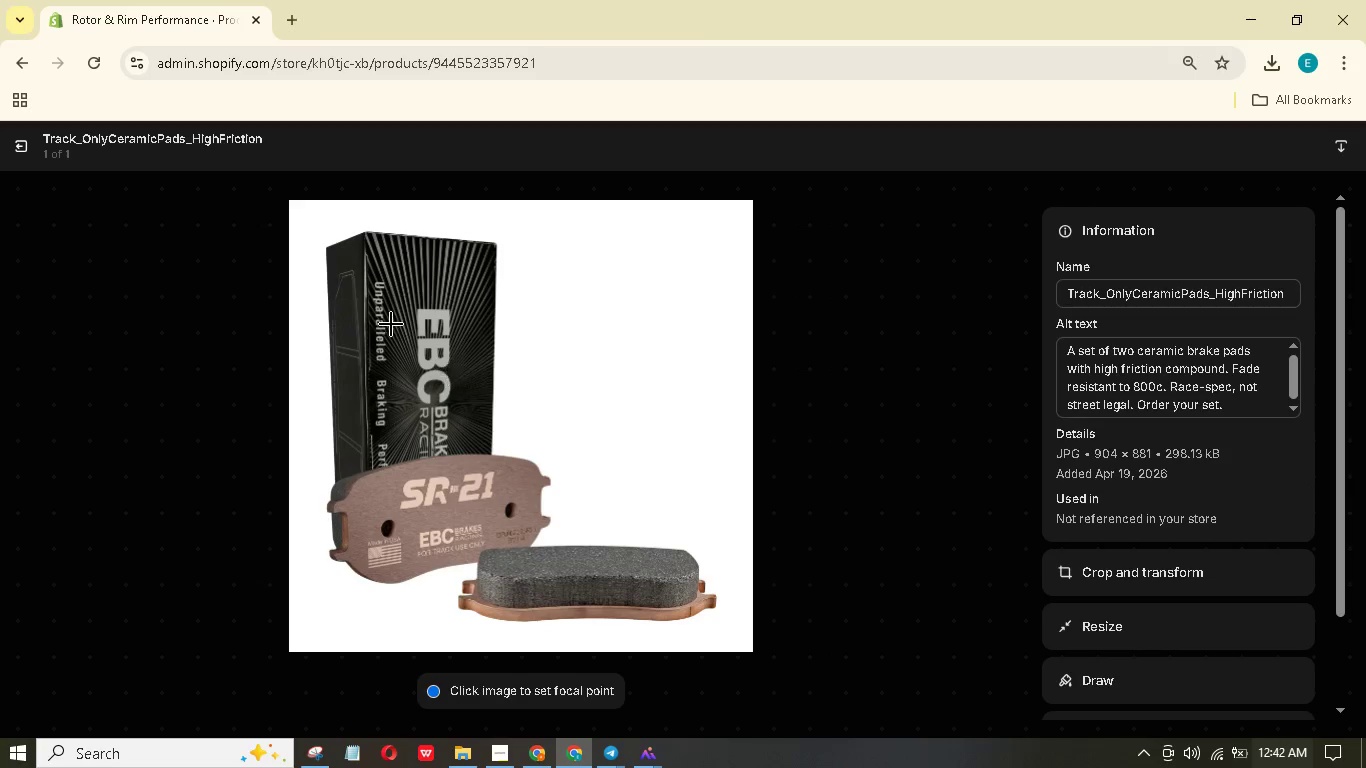 
mouse_move([42, 168])
 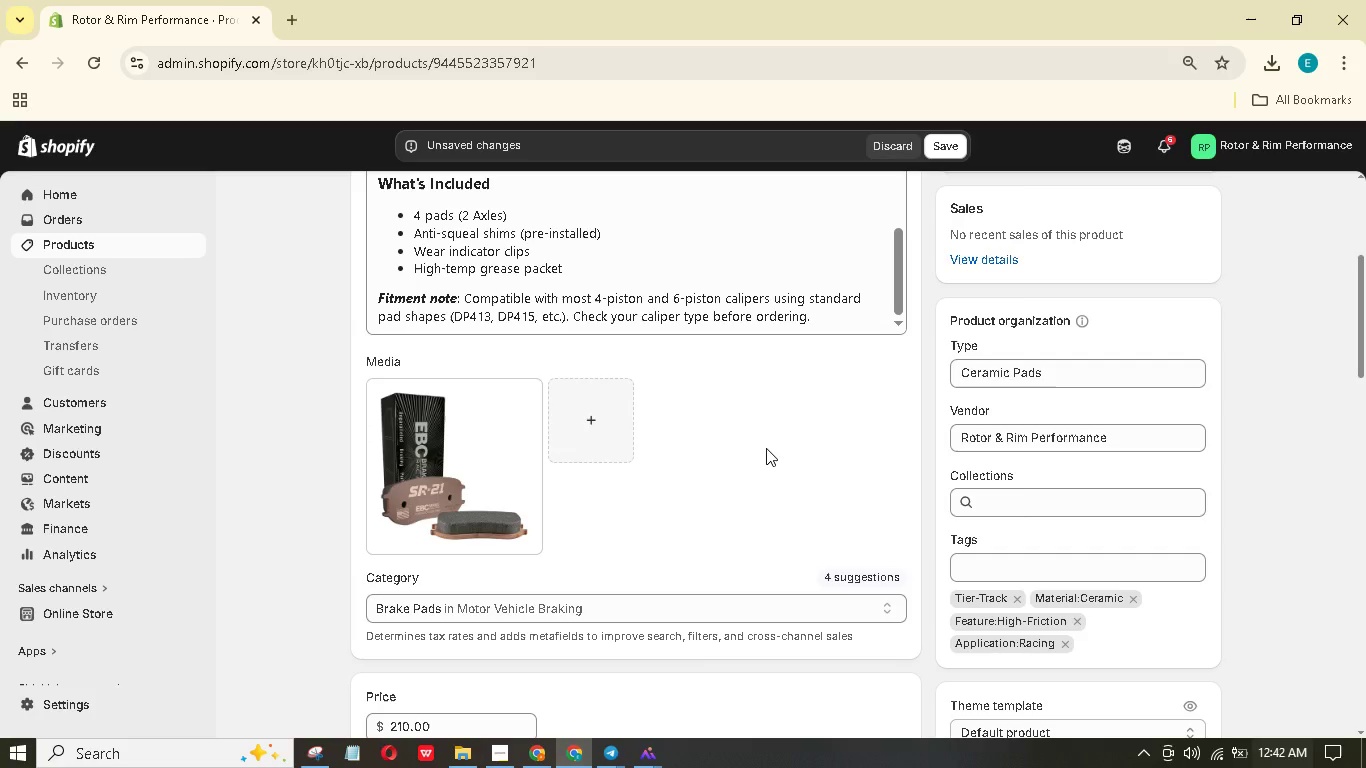 
scroll: coordinate [774, 435], scroll_direction: down, amount: 5.0
 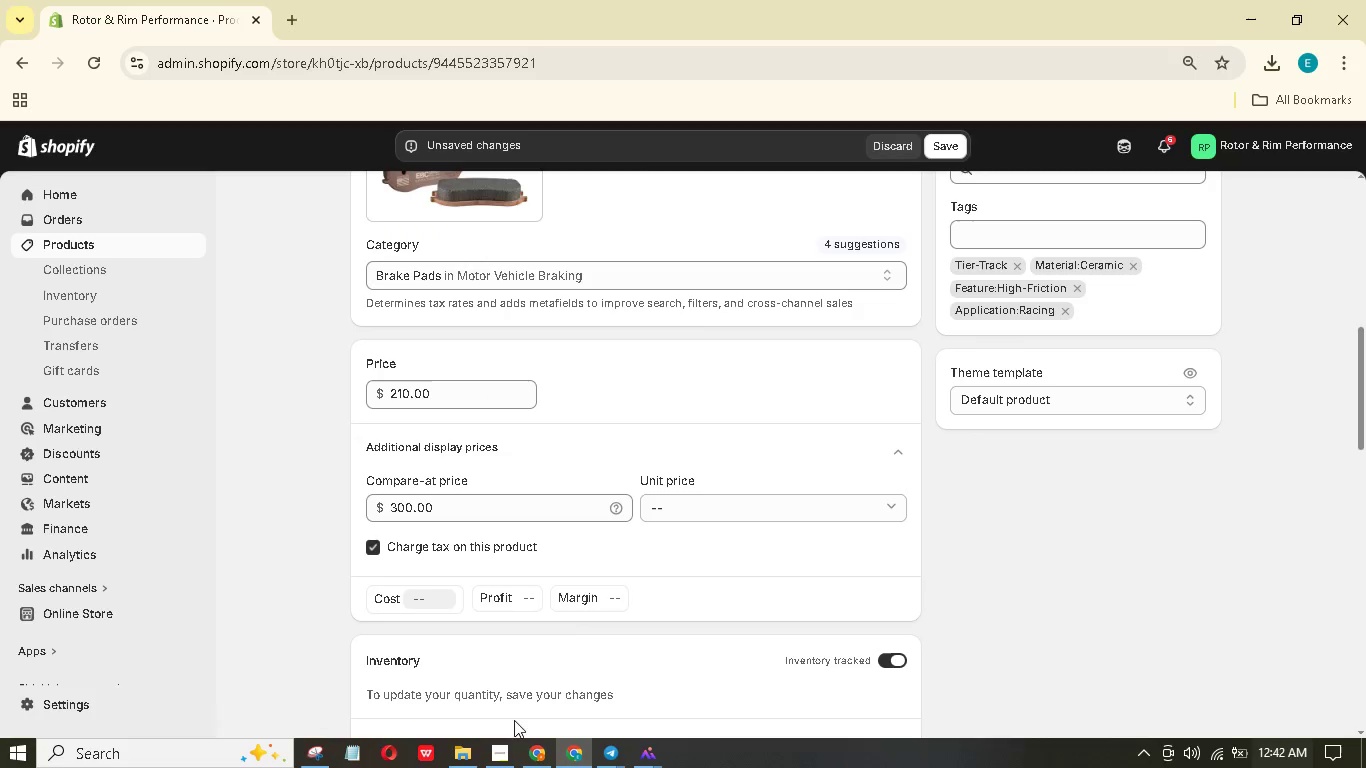 
left_click([505, 746])